 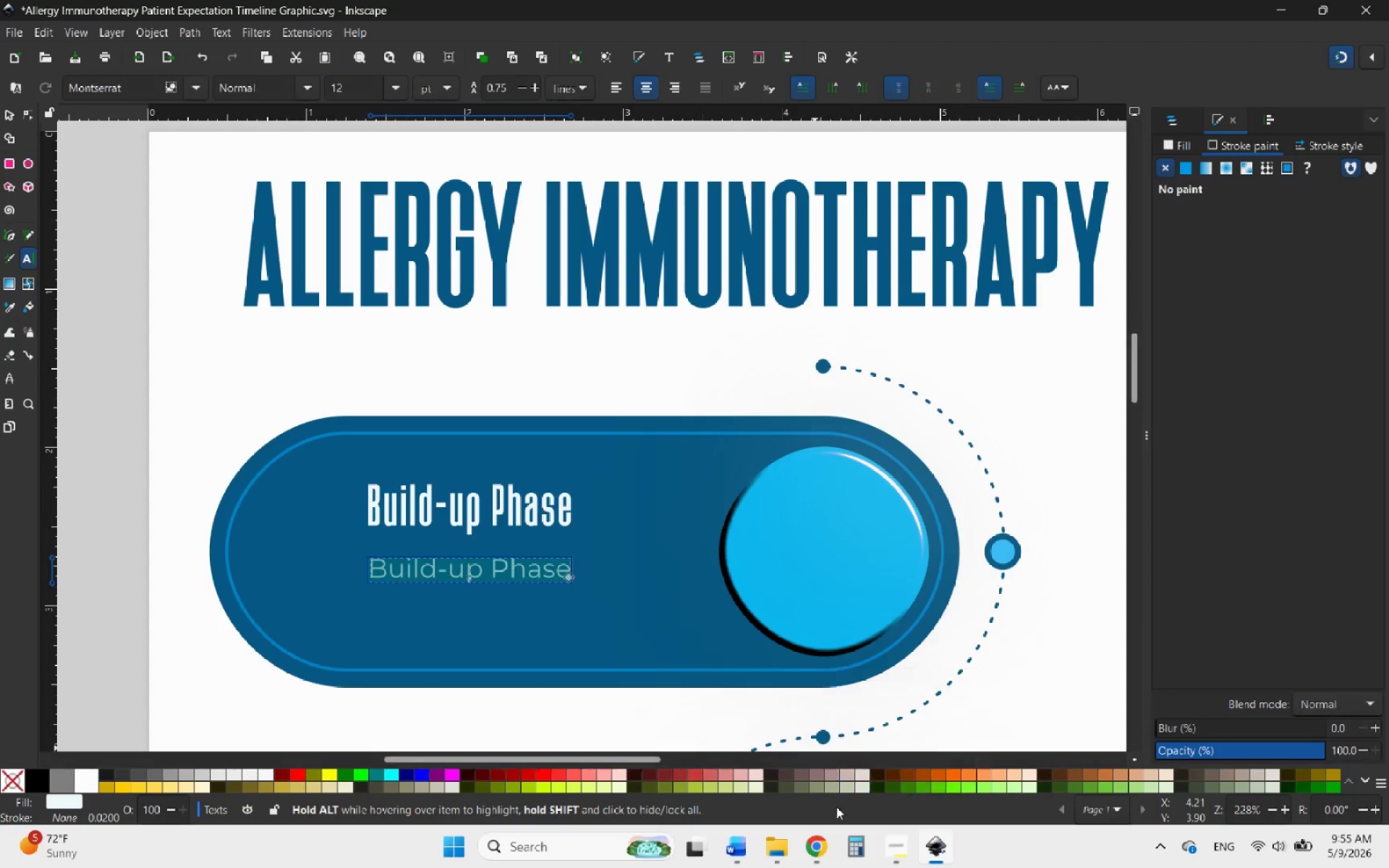 
key(Control+V)
 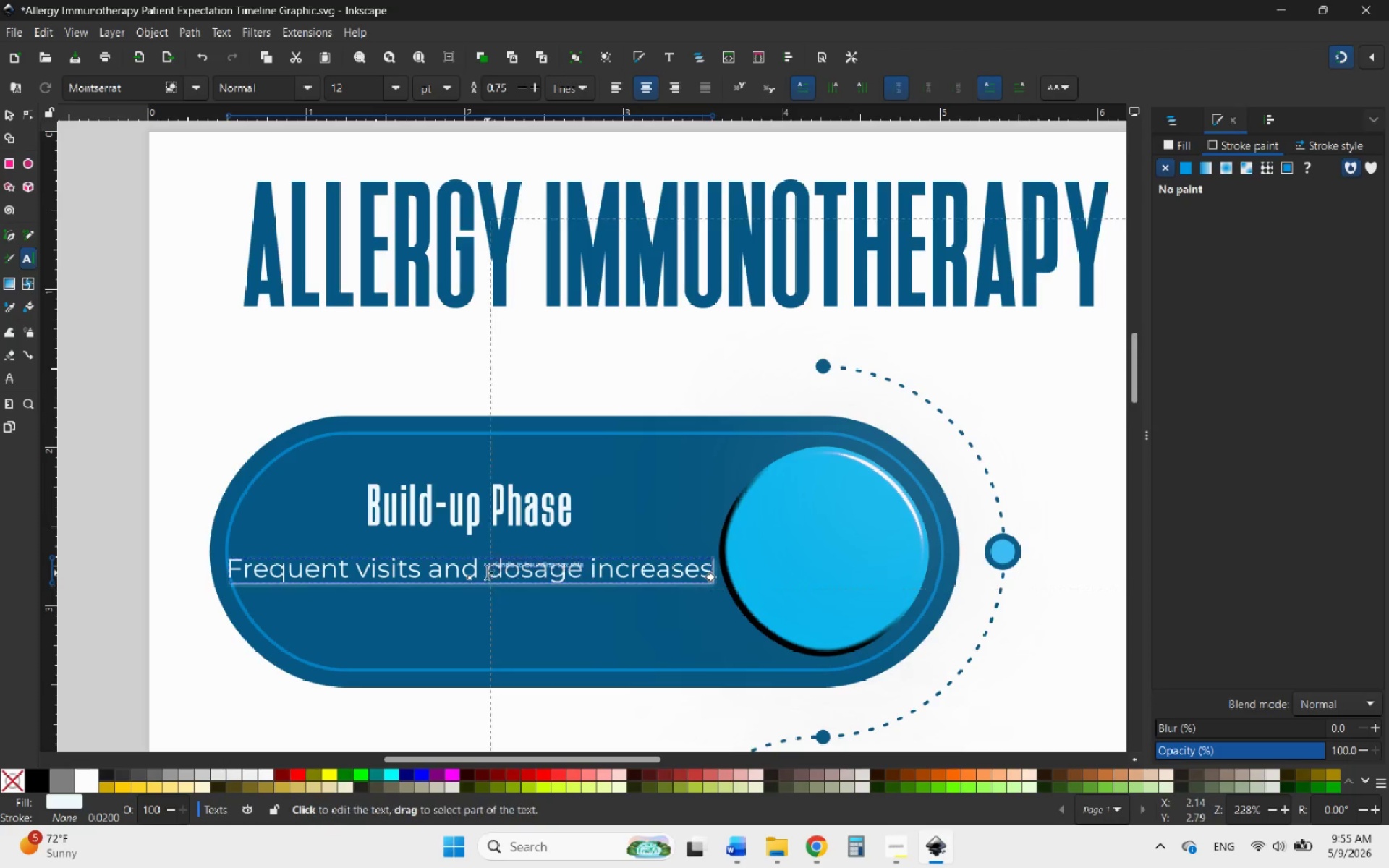 
left_click([486, 571])
 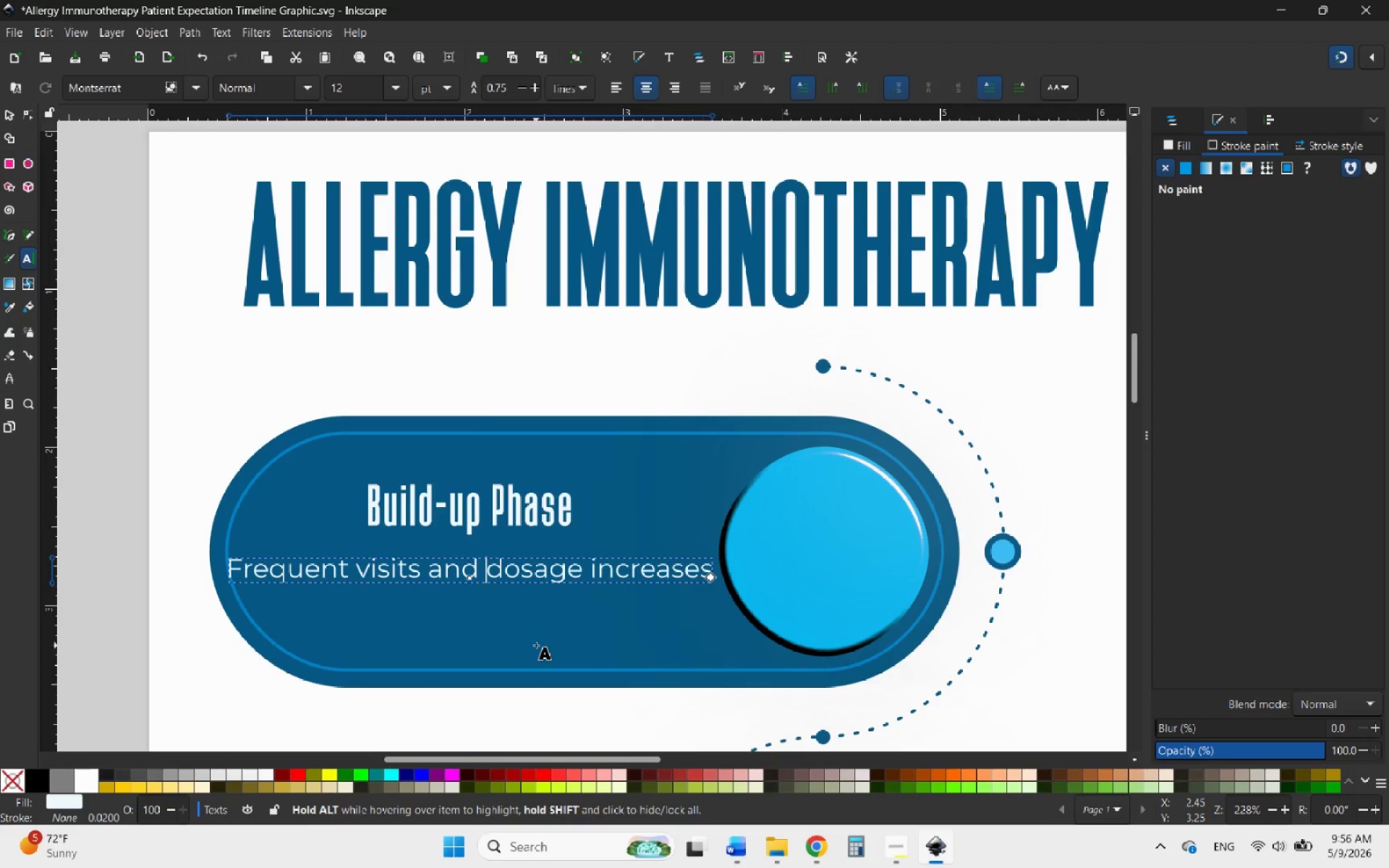 
key(Backspace)
 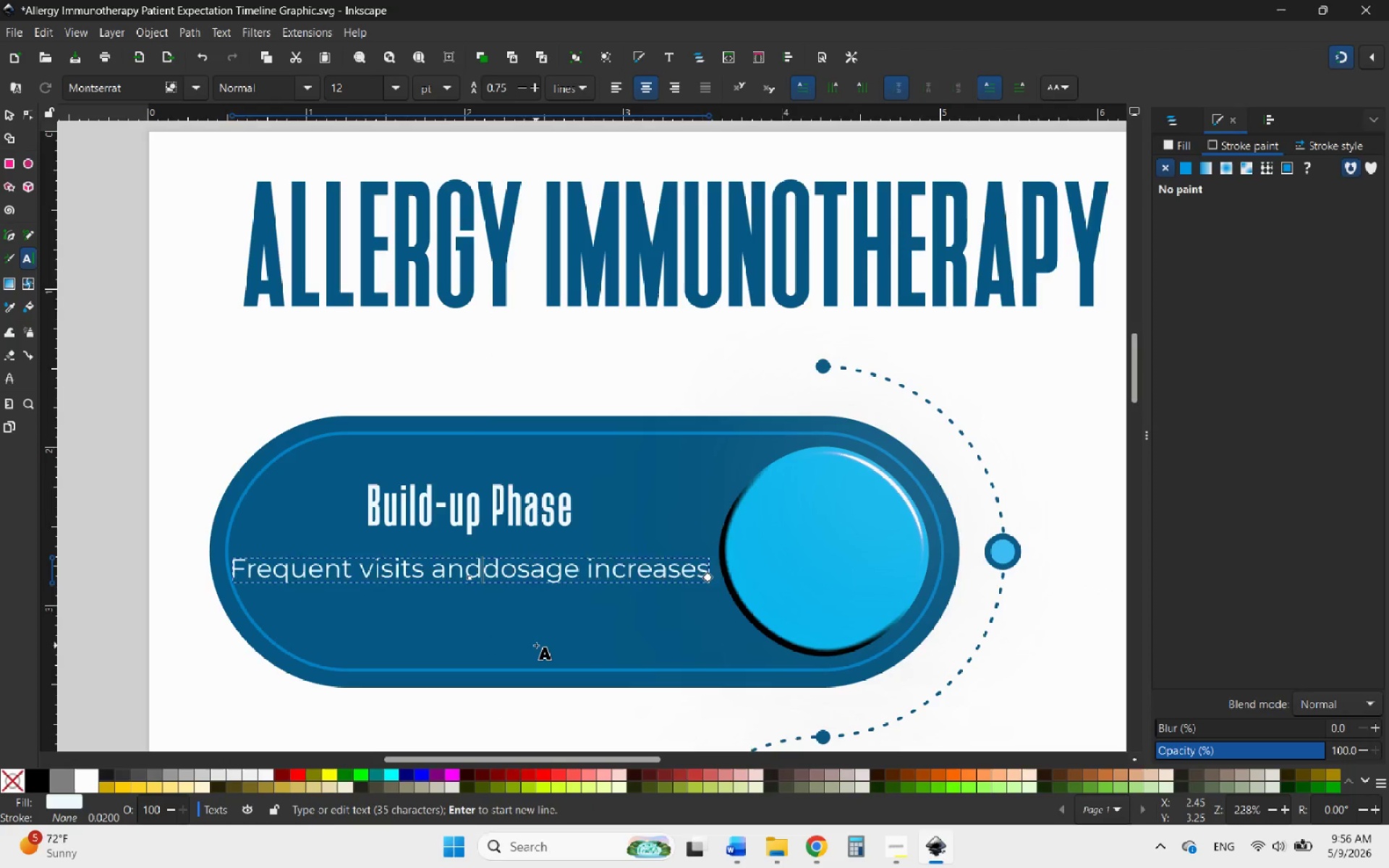 
key(Enter)
 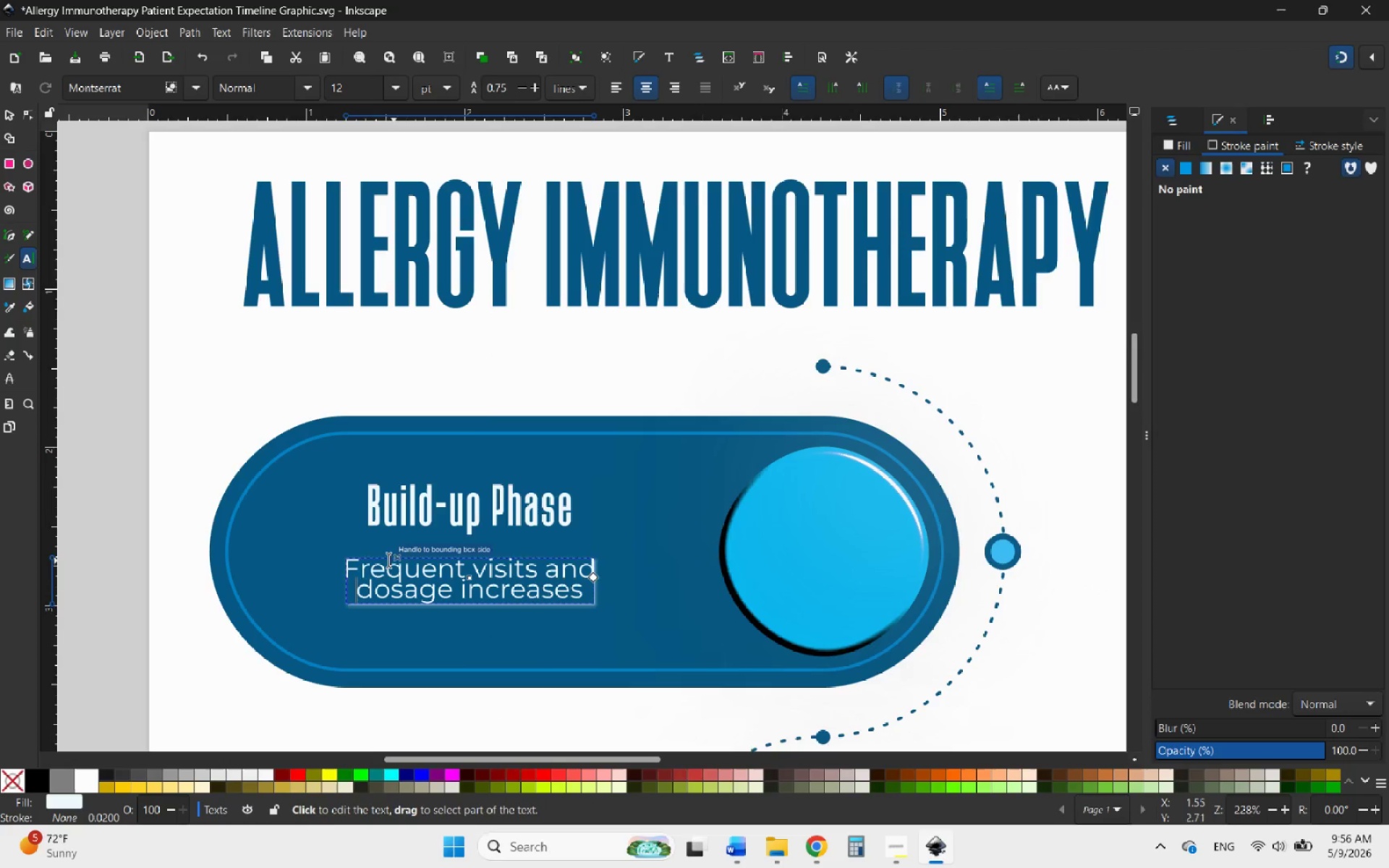 
left_click_drag(start_coordinate=[348, 575], to_coordinate=[605, 600])
 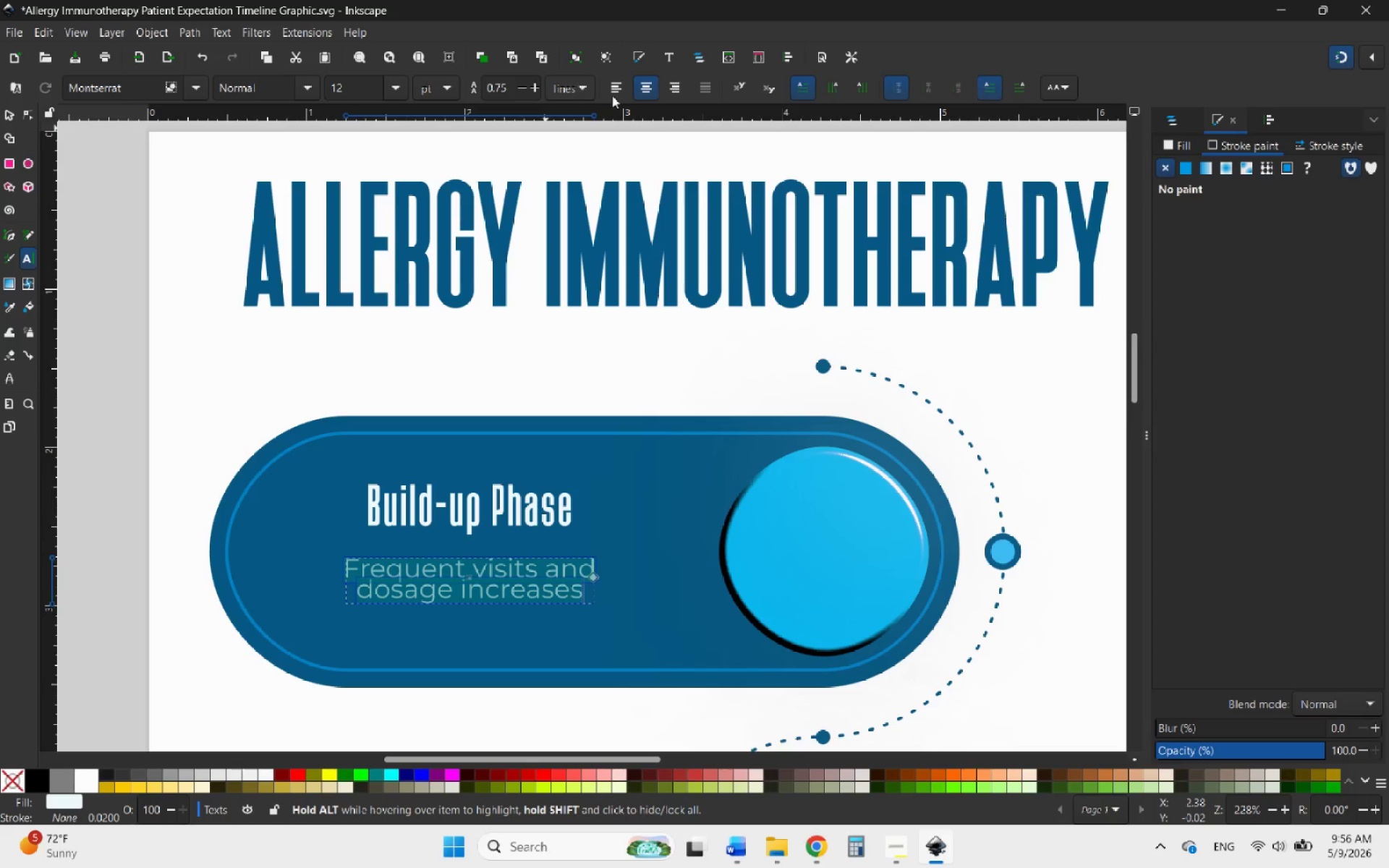 
left_click([616, 85])
 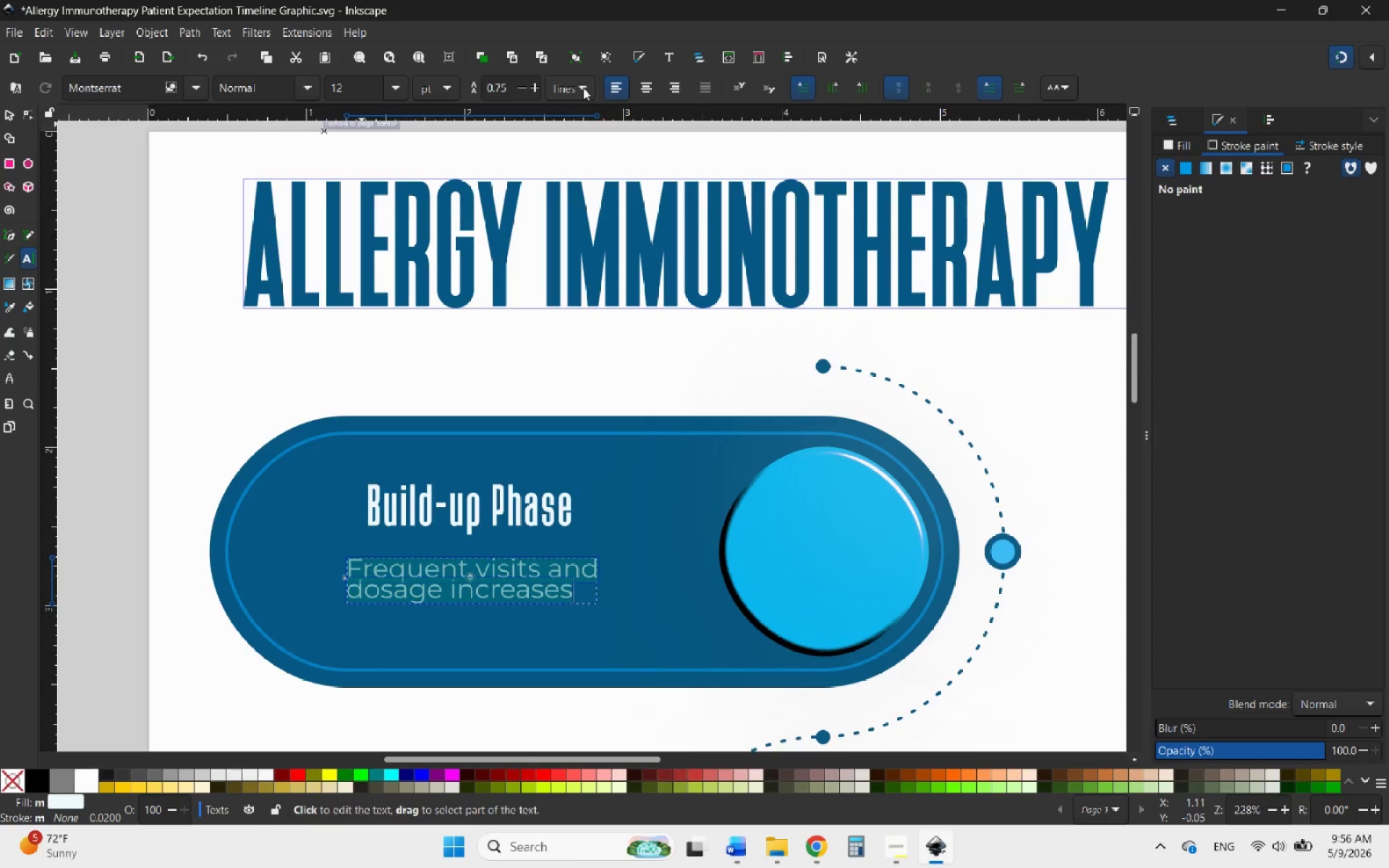 
left_click([532, 82])
 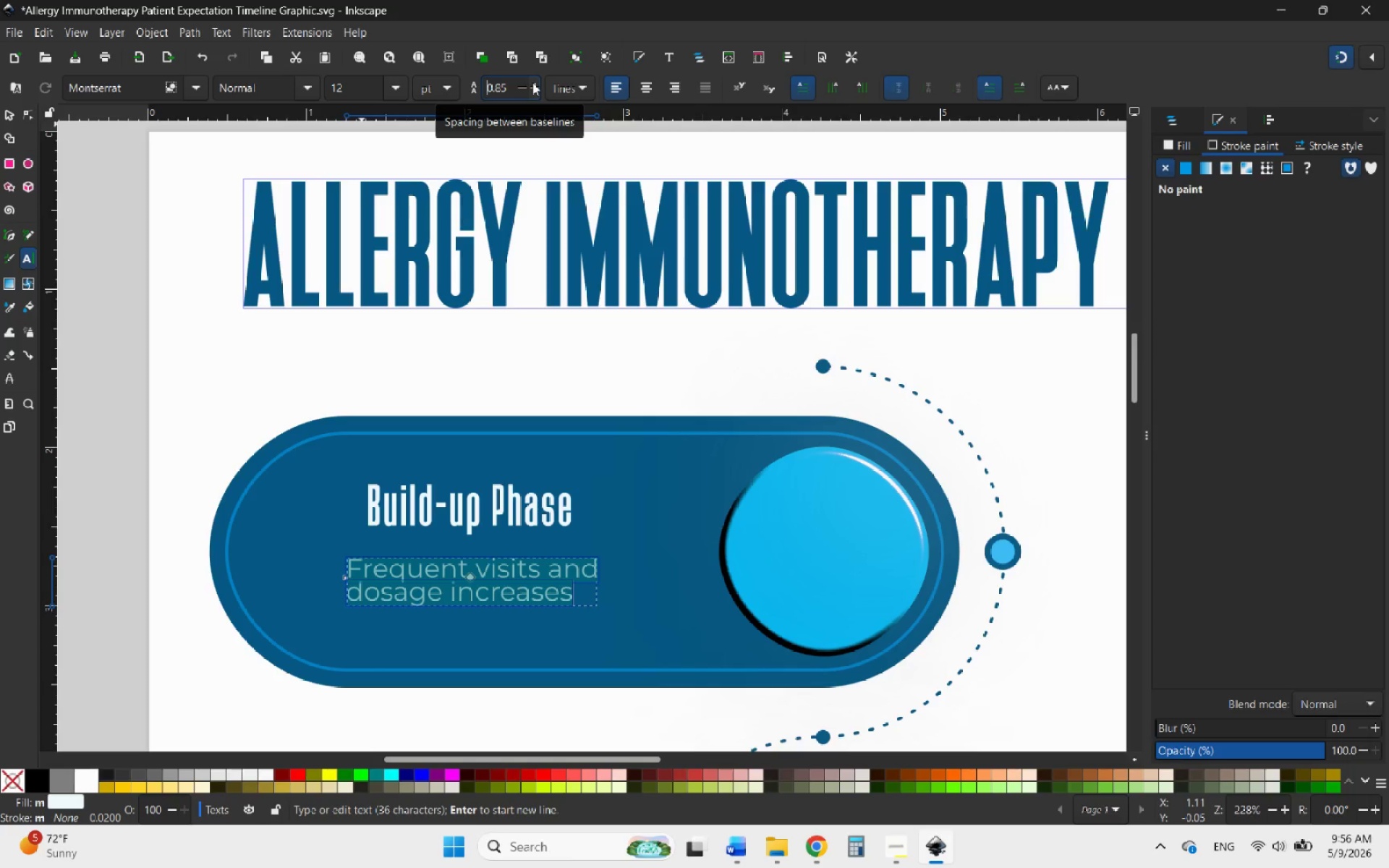 
left_click([532, 82])
 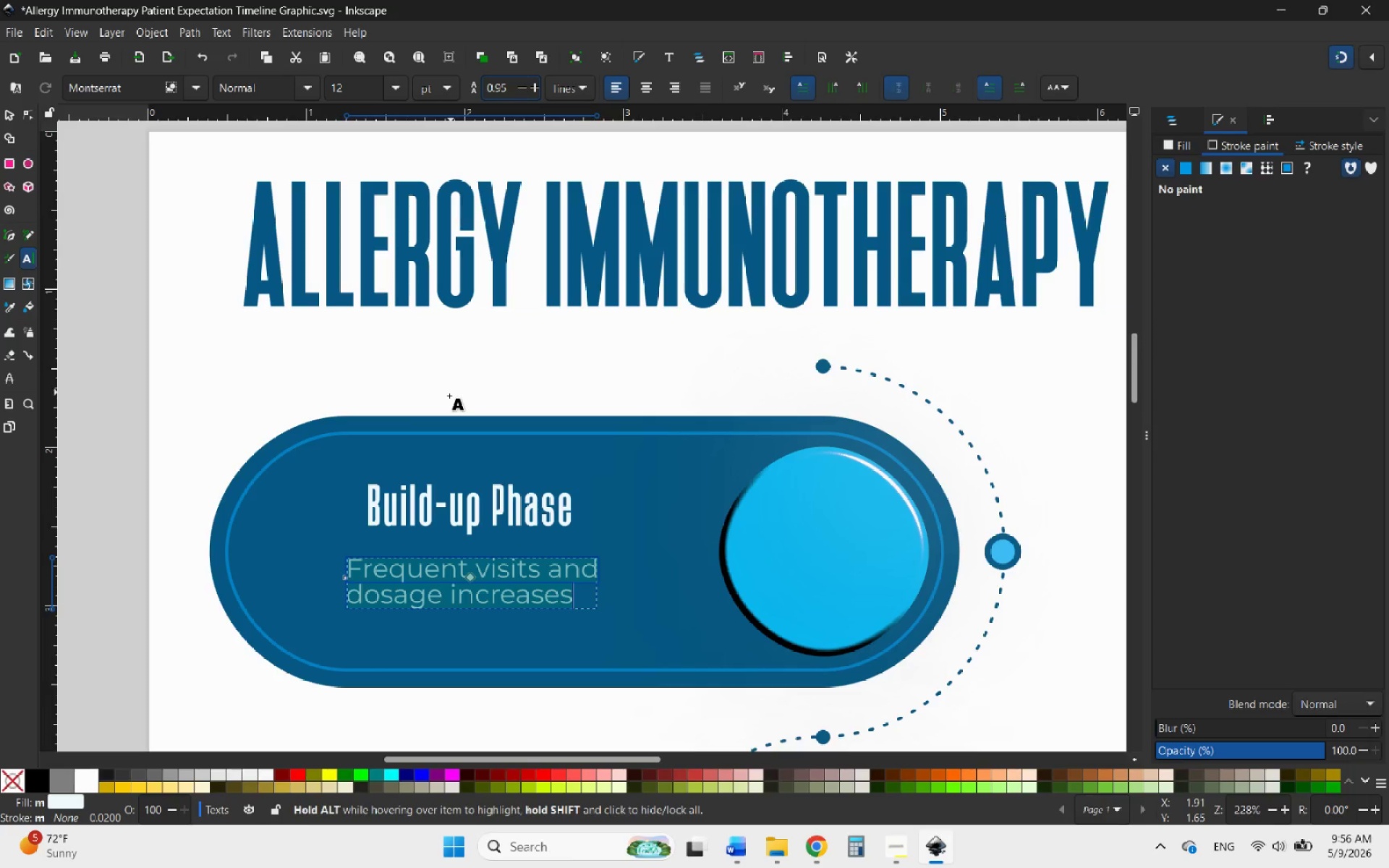 
mouse_move([14, 107])
 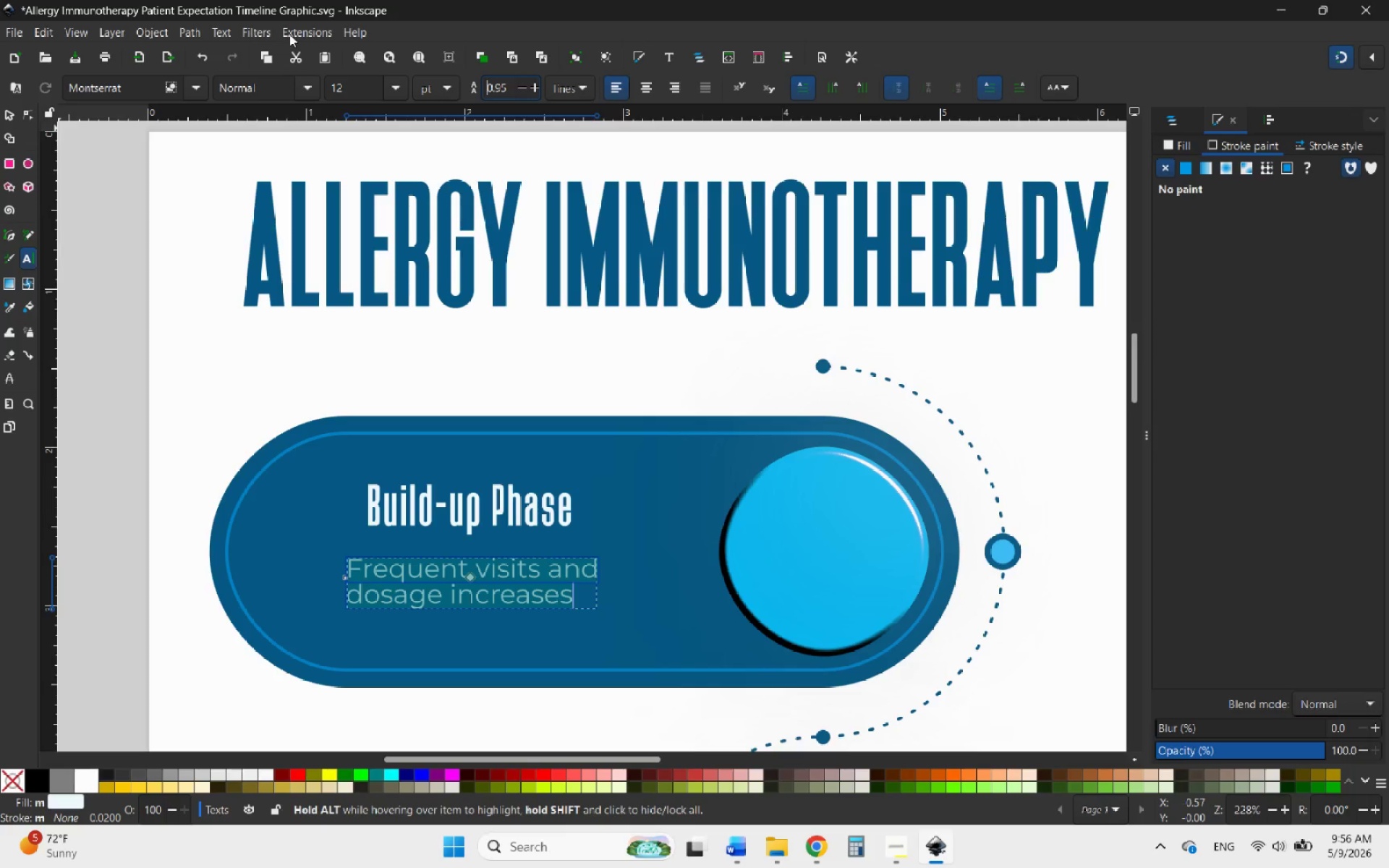 
left_click([289, 34])
 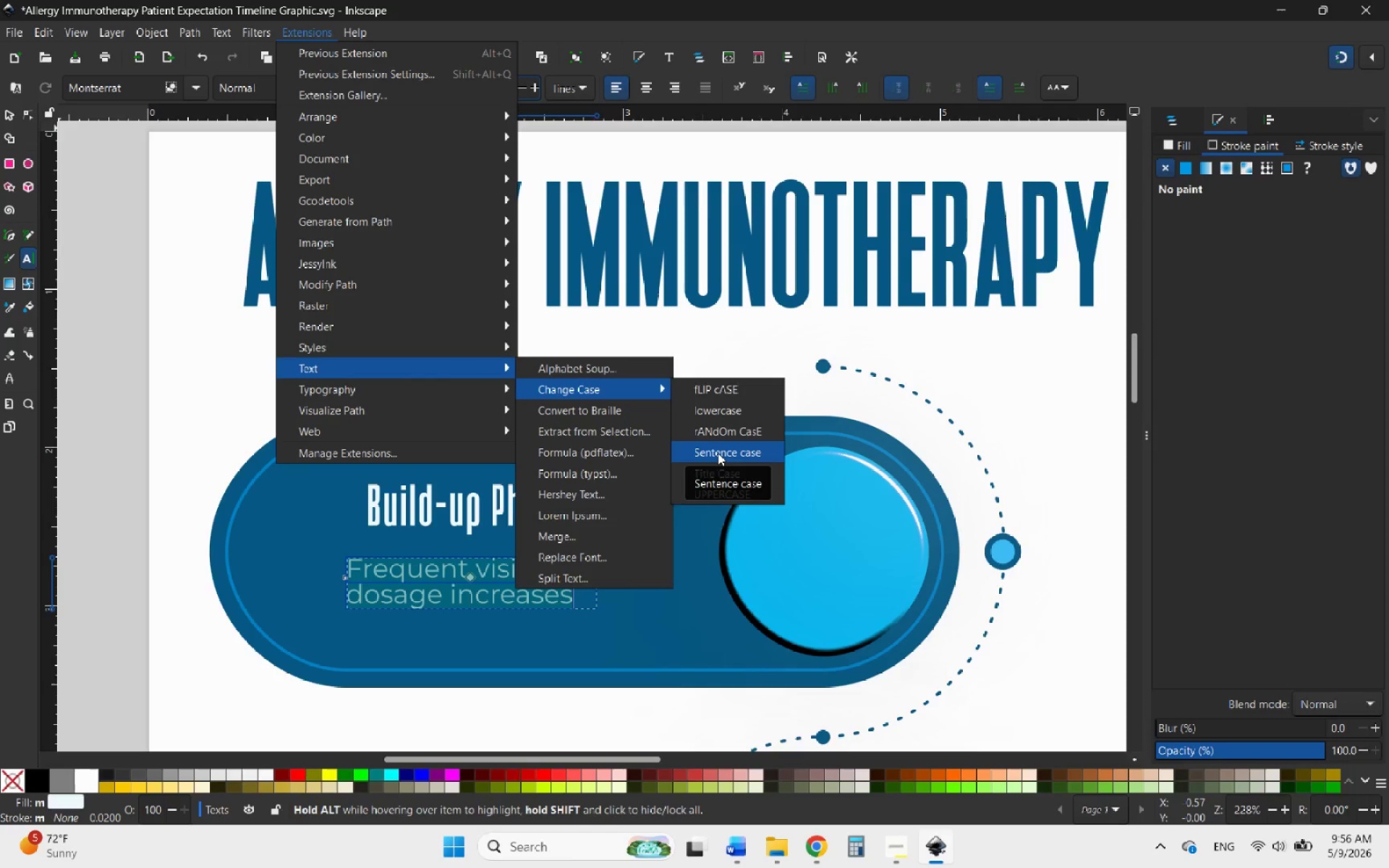 
wait(7.02)
 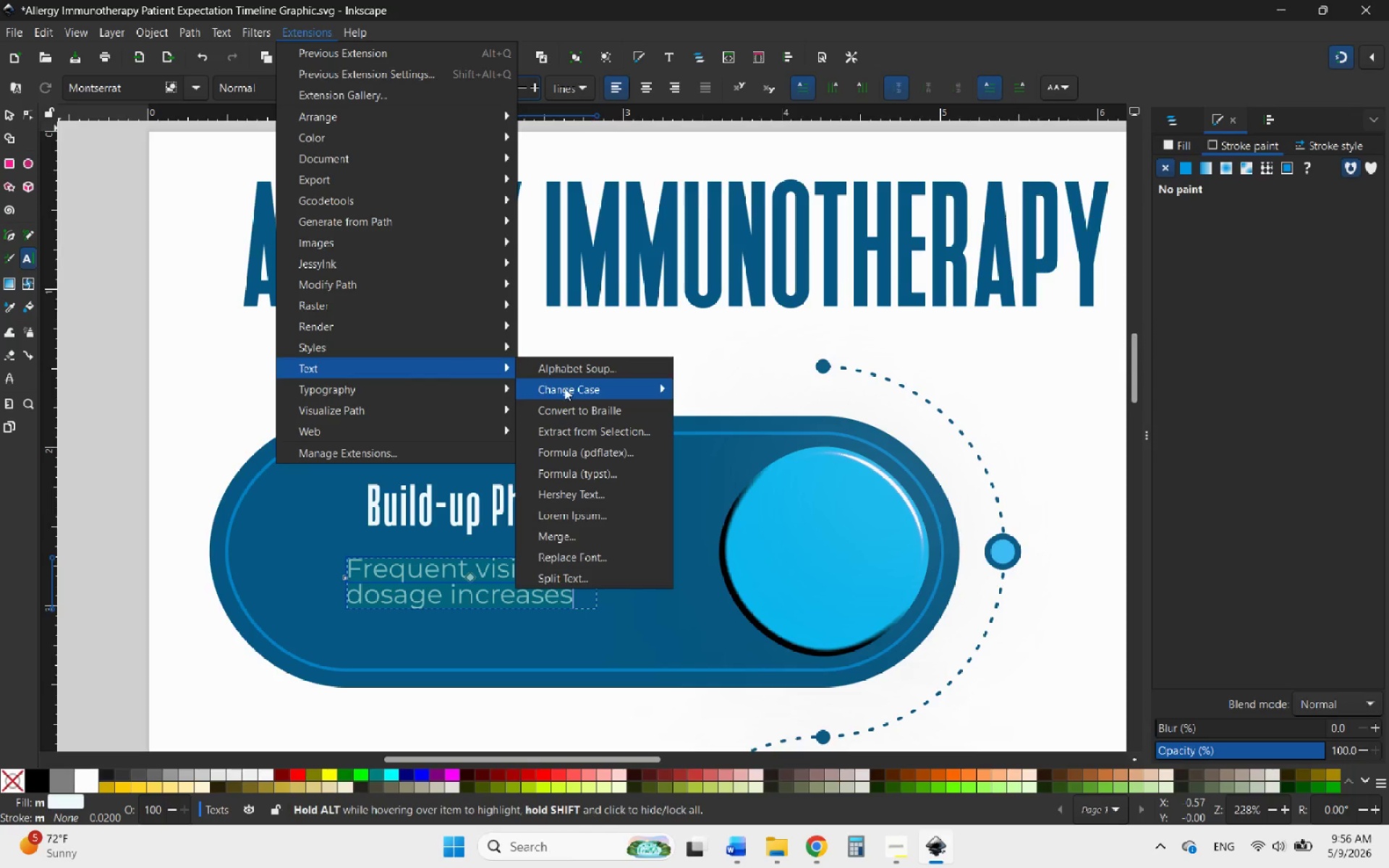 
left_click([743, 475])
 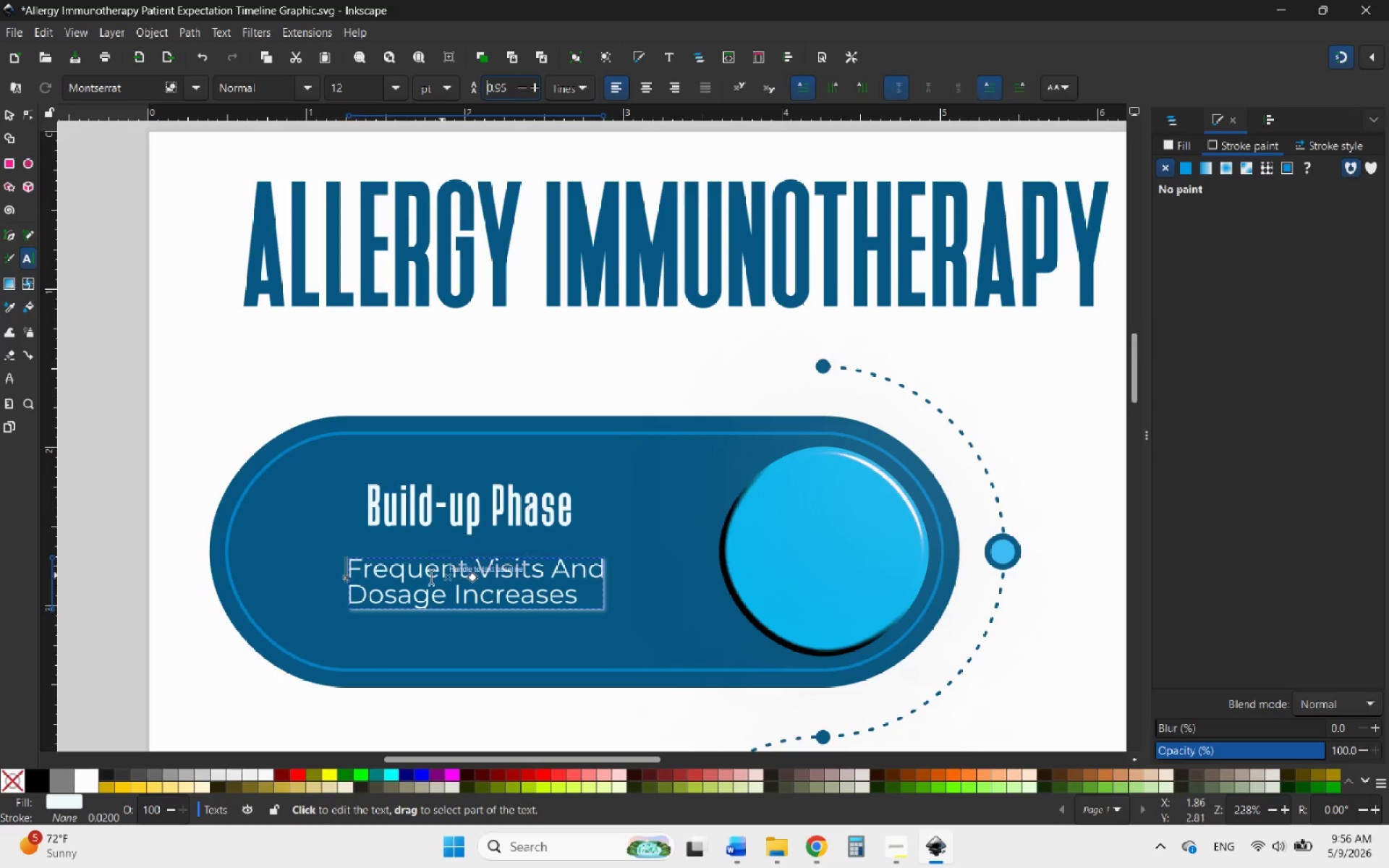 
wait(5.56)
 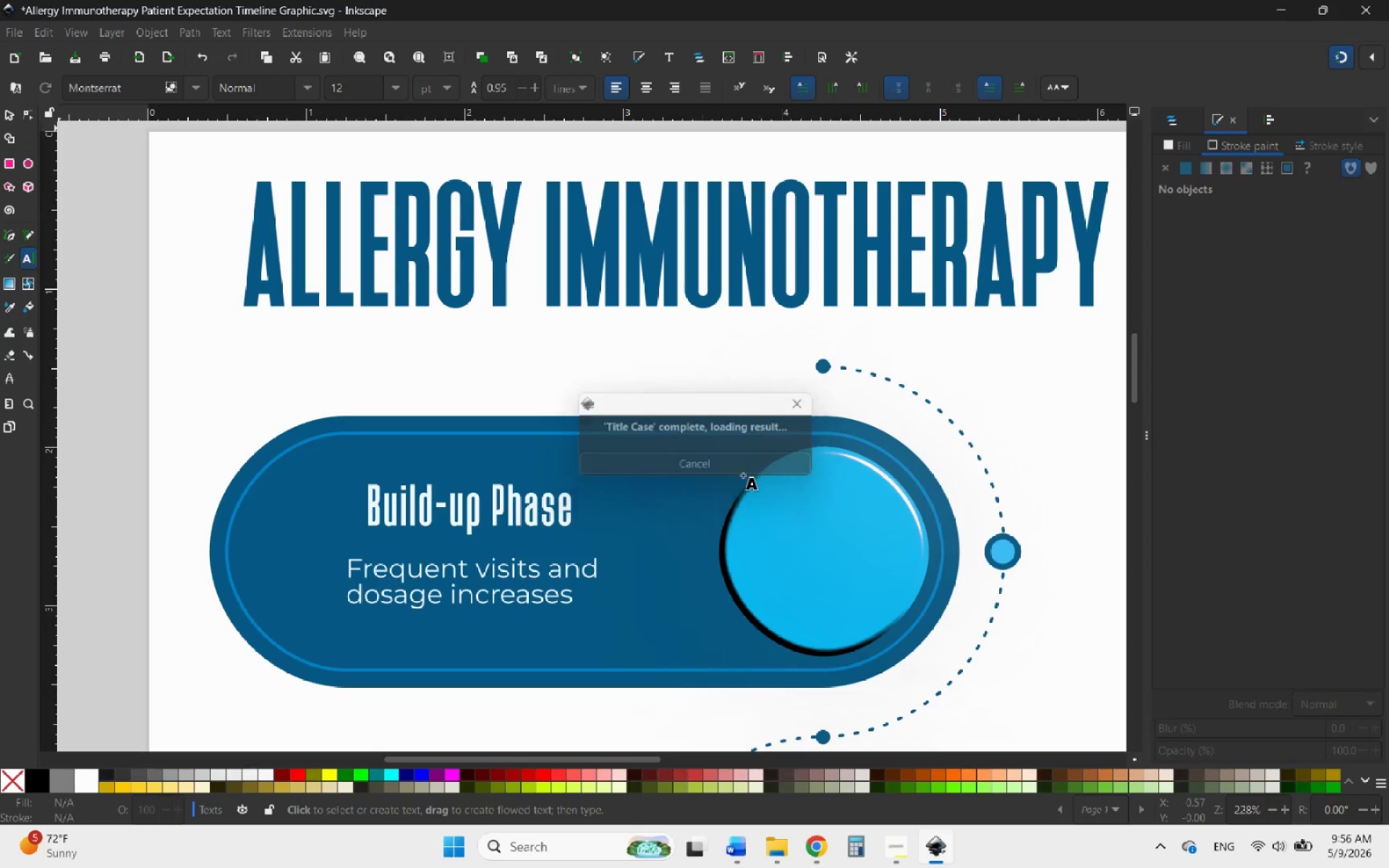 
left_click_drag(start_coordinate=[351, 562], to_coordinate=[642, 642])
 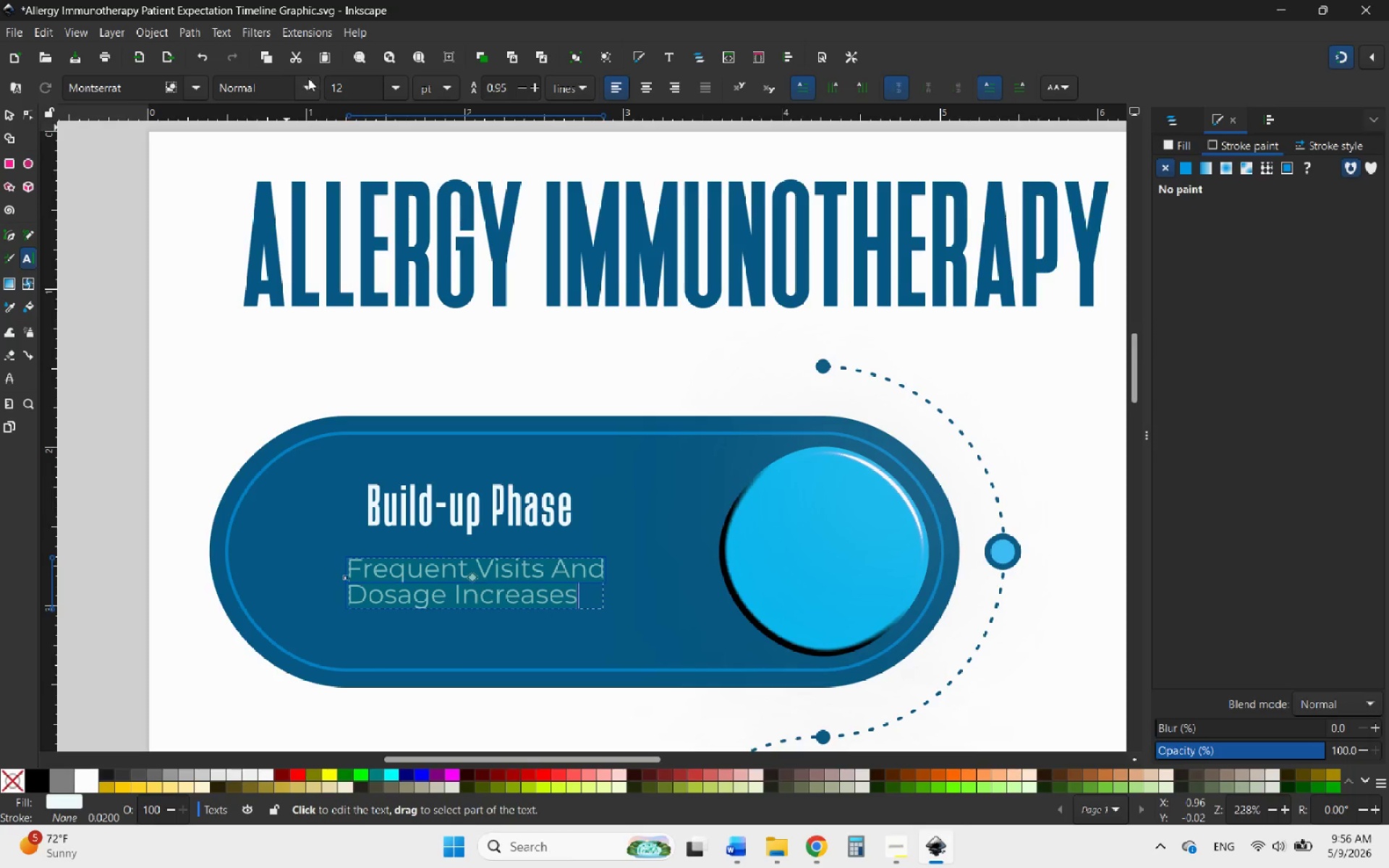 
left_click([310, 78])
 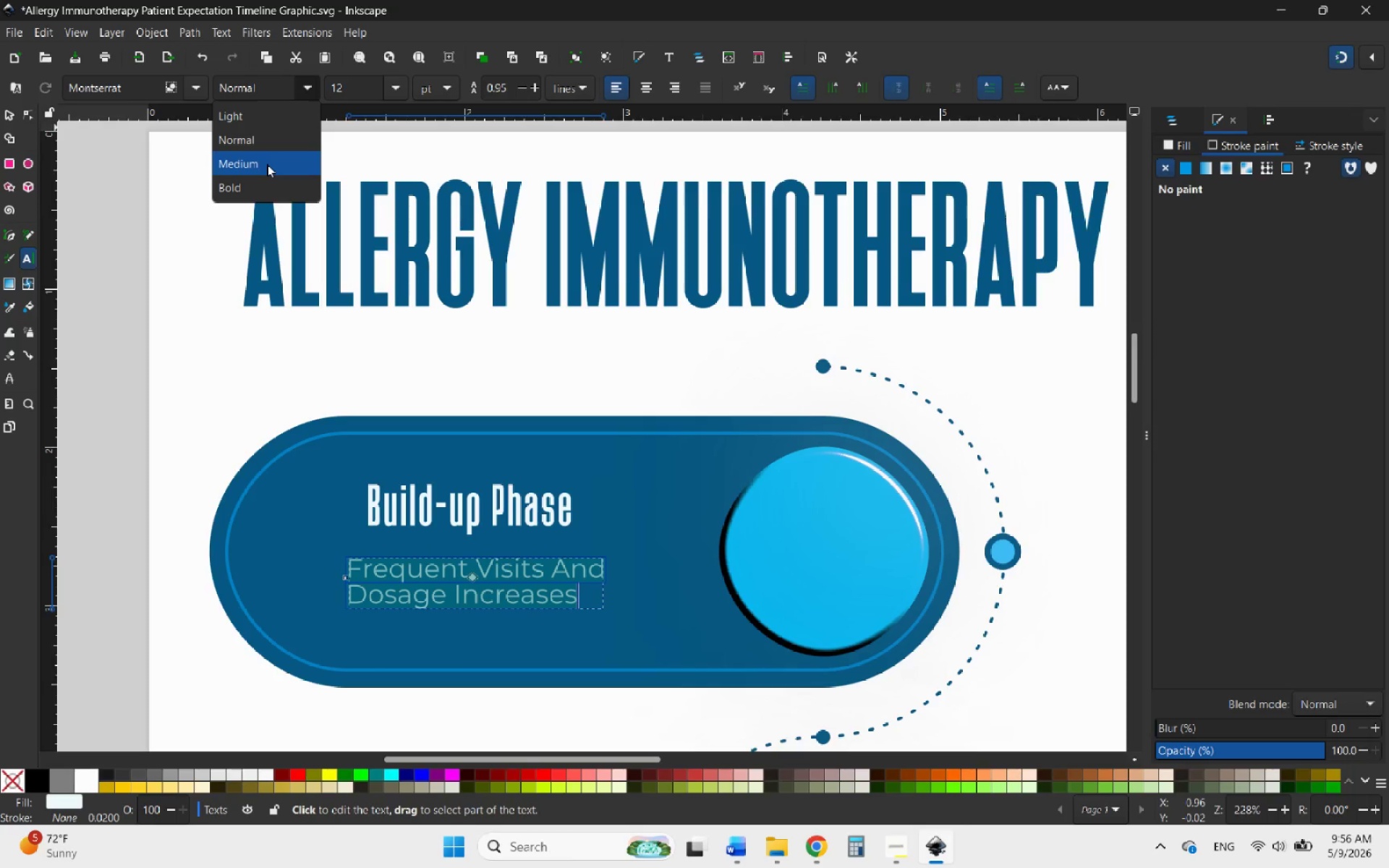 
left_click([267, 164])
 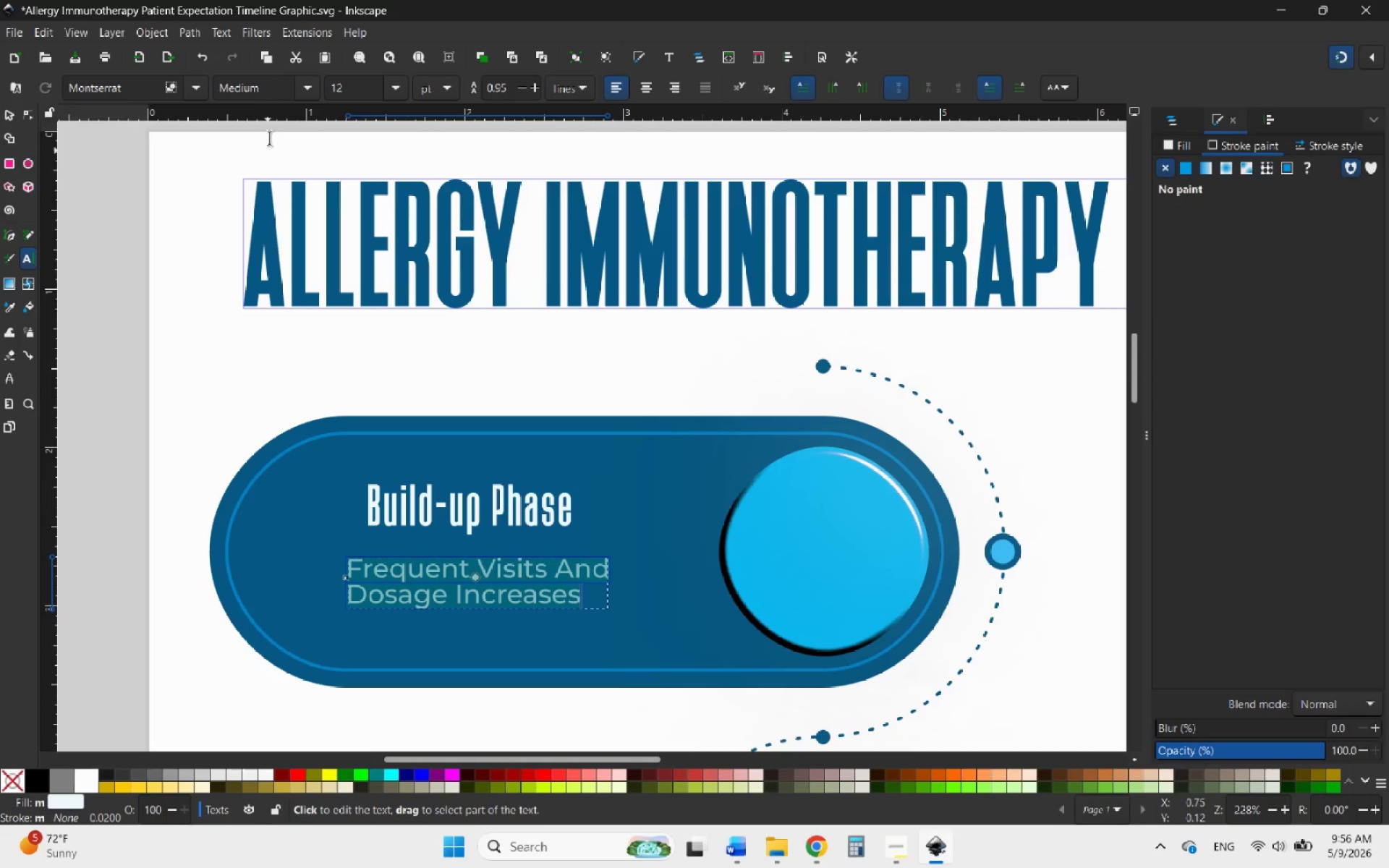 
left_click([307, 86])
 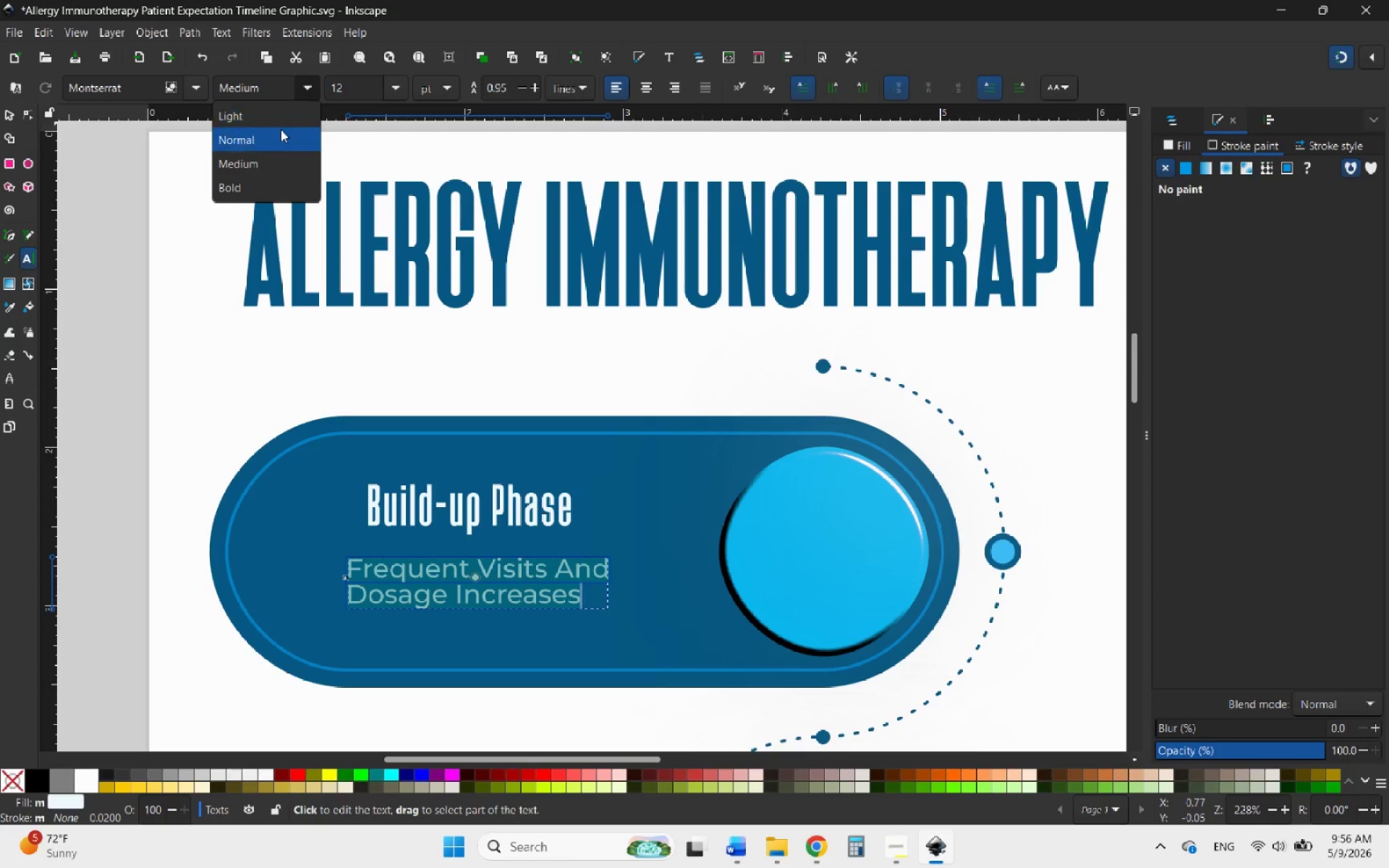 
left_click([276, 133])
 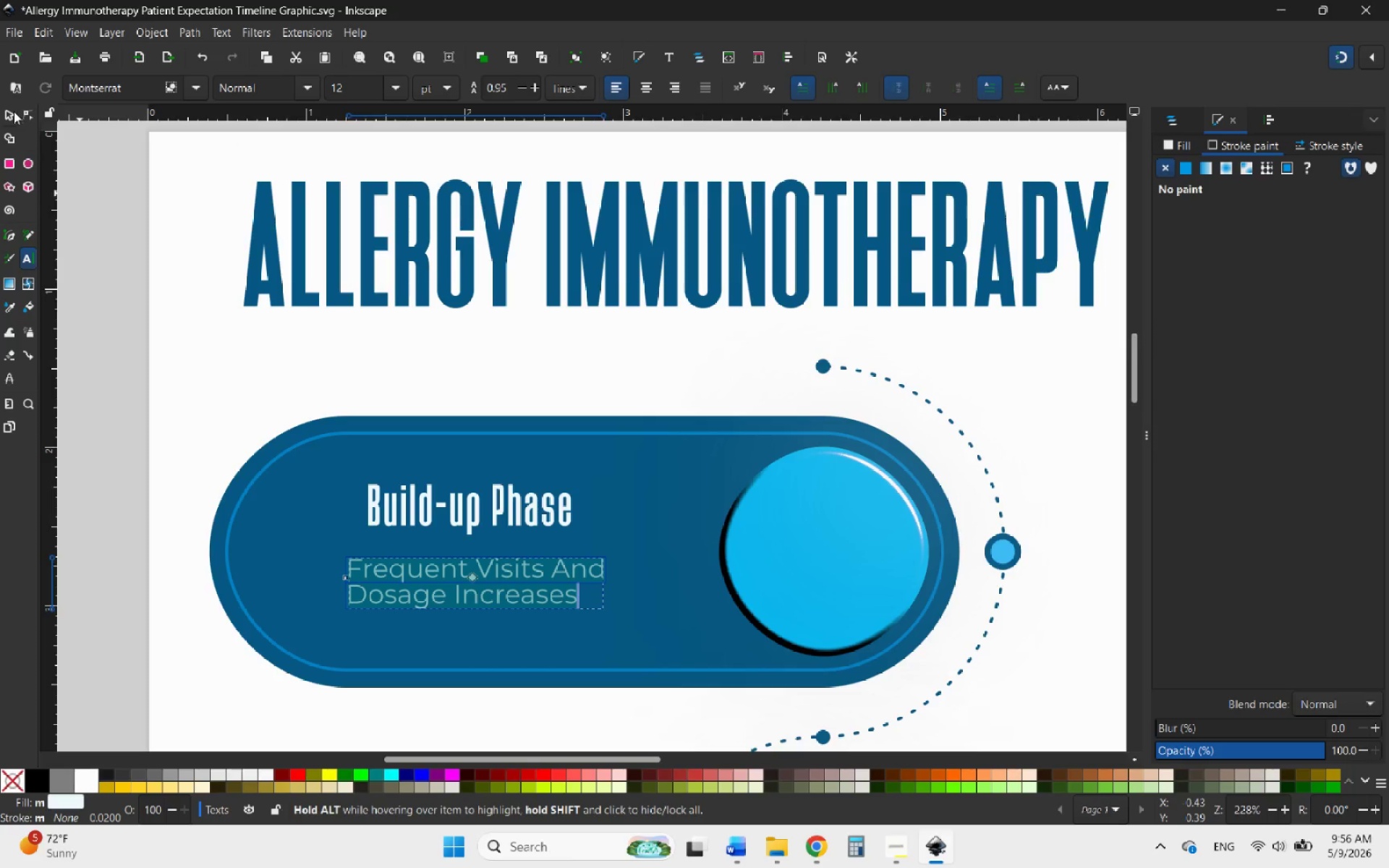 
left_click([7, 116])
 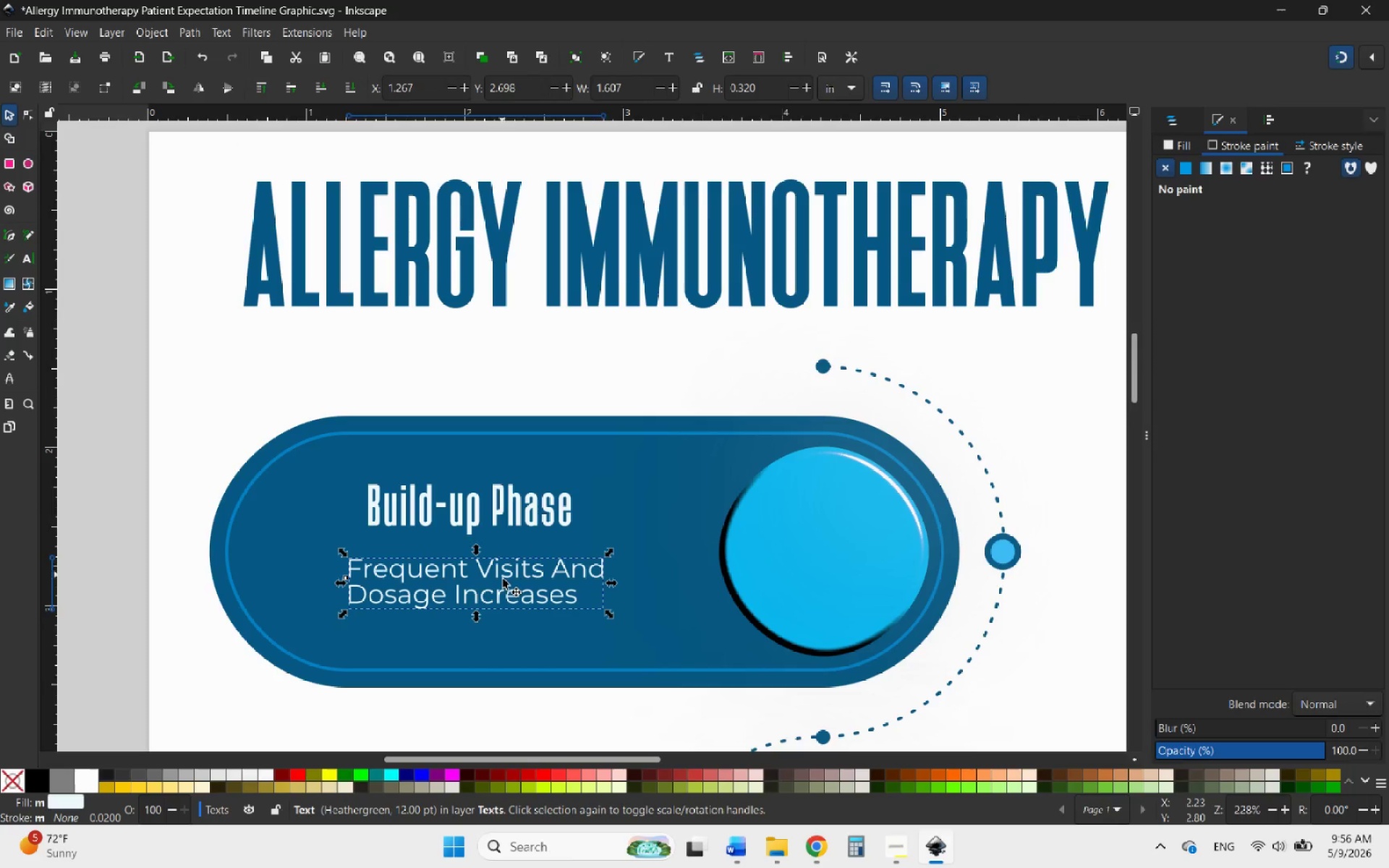 
hold_key(key=ControlLeft, duration=0.61)
scroll: coordinate [525, 638], scroll_direction: up, amount: 1.0
 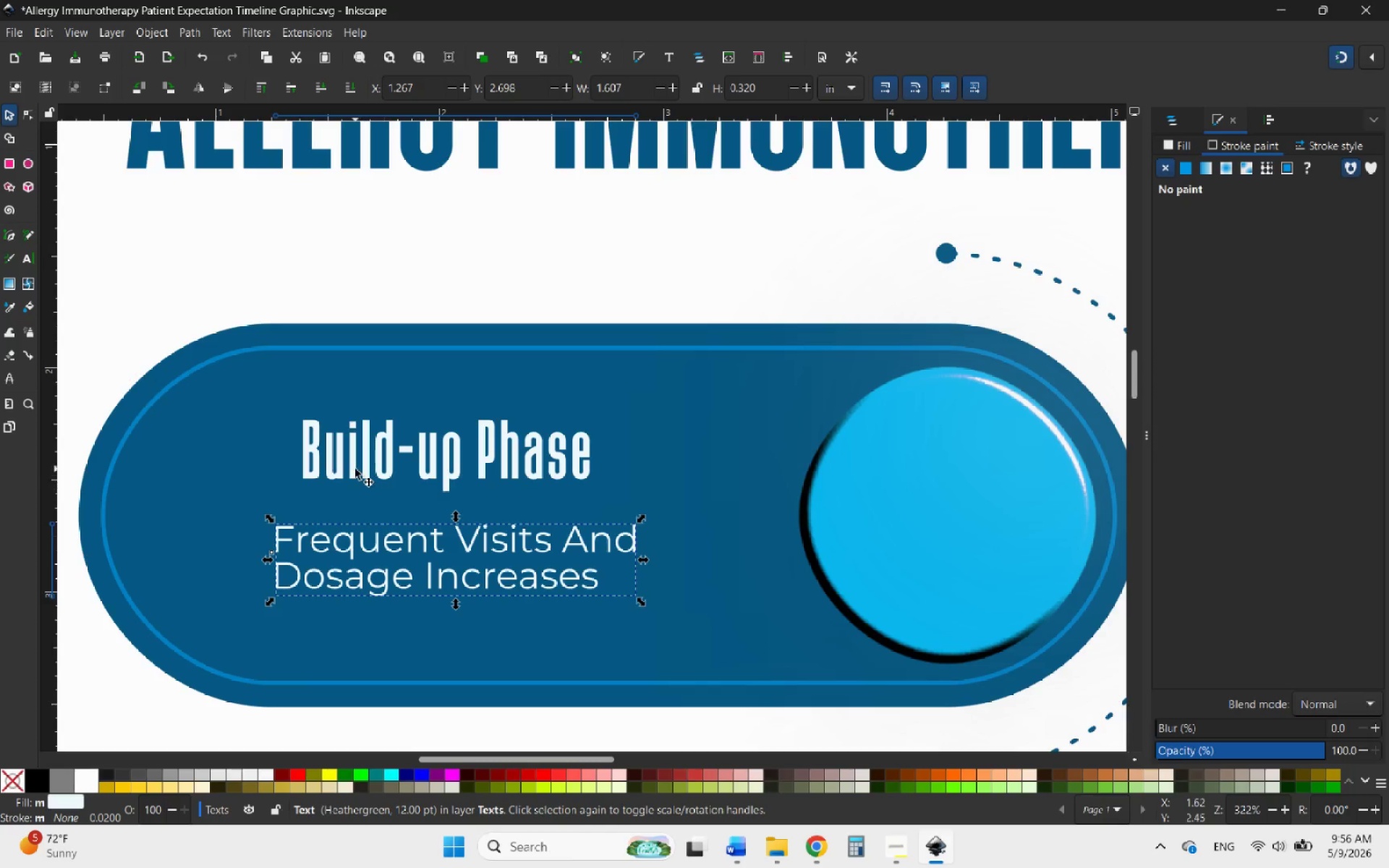 
left_click_drag(start_coordinate=[355, 469], to_coordinate=[318, 494])
 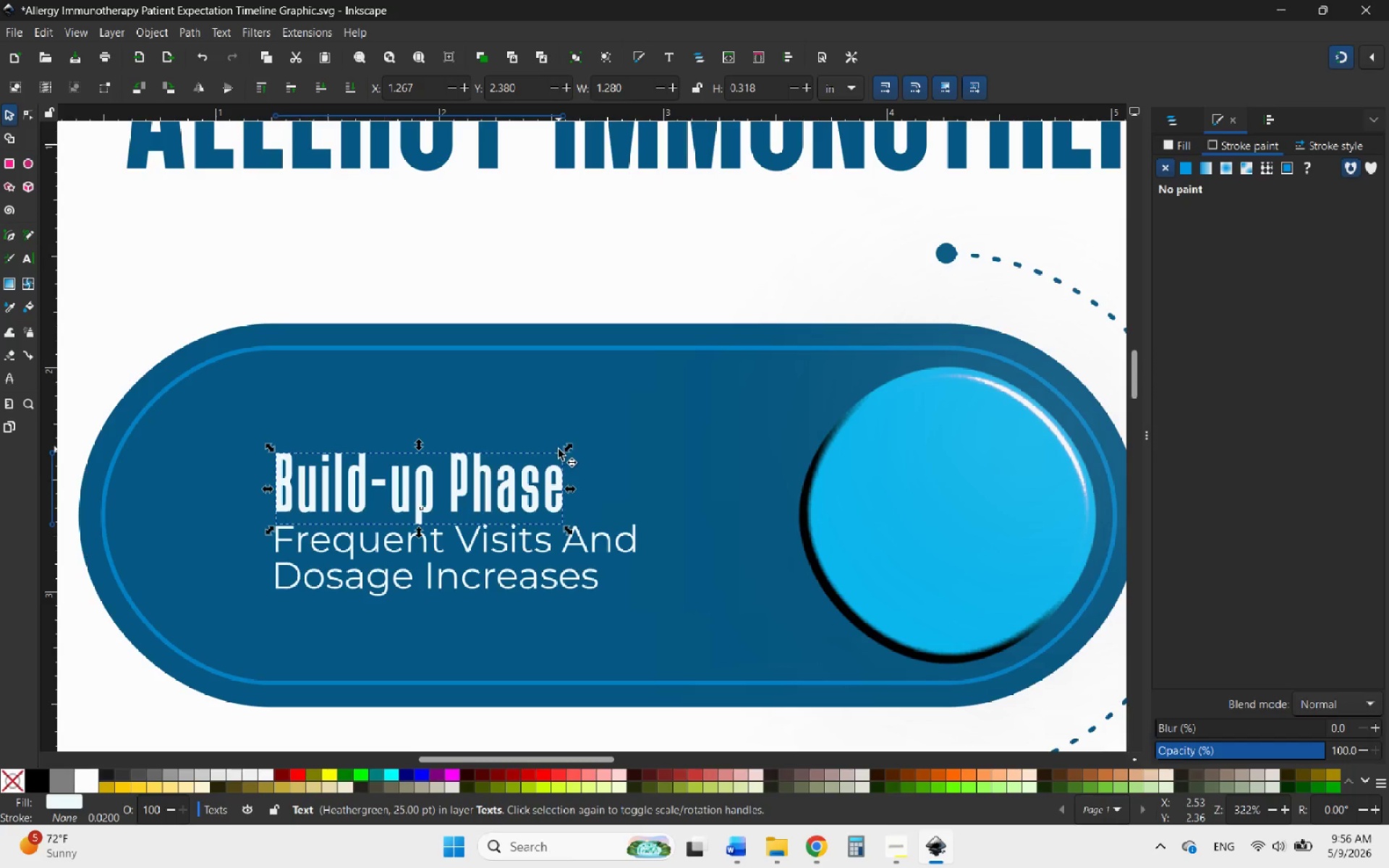 
hold_key(key=ControlLeft, duration=2.11)
left_click_drag(start_coordinate=[567, 449], to_coordinate=[637, 393])
 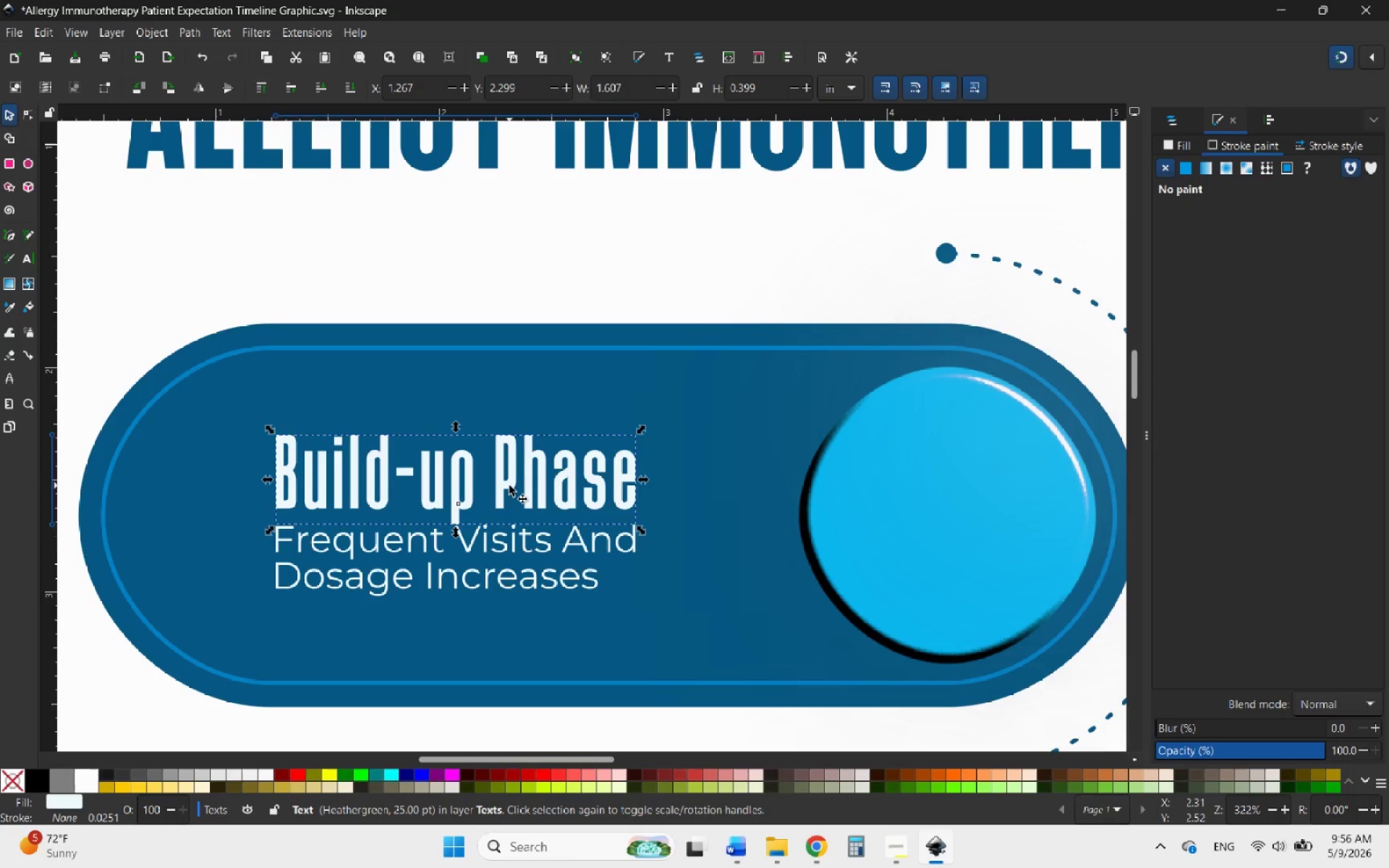 
left_click_drag(start_coordinate=[509, 485], to_coordinate=[508, 461])
 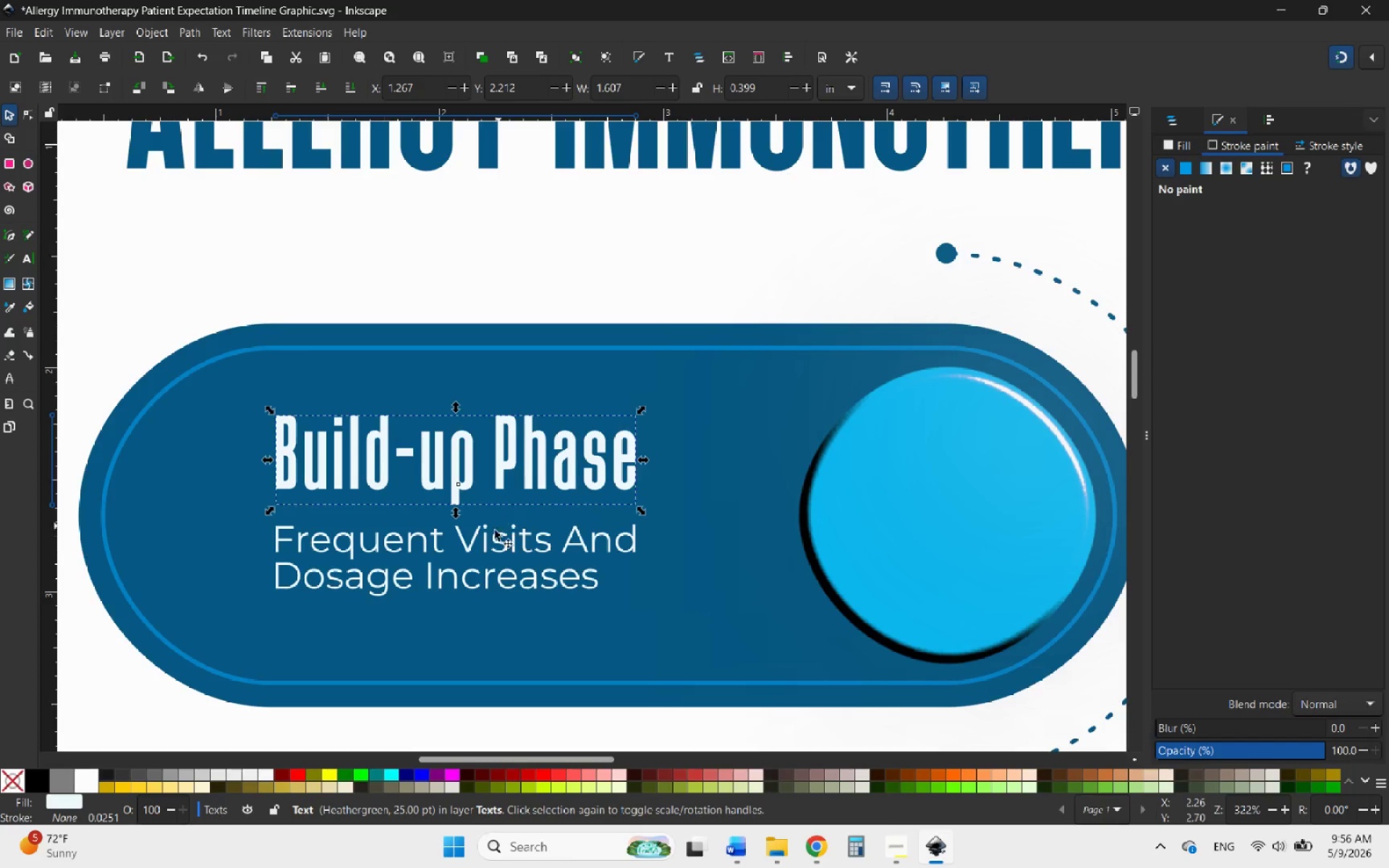 
hold_key(key=ControlLeft, duration=3.33)
 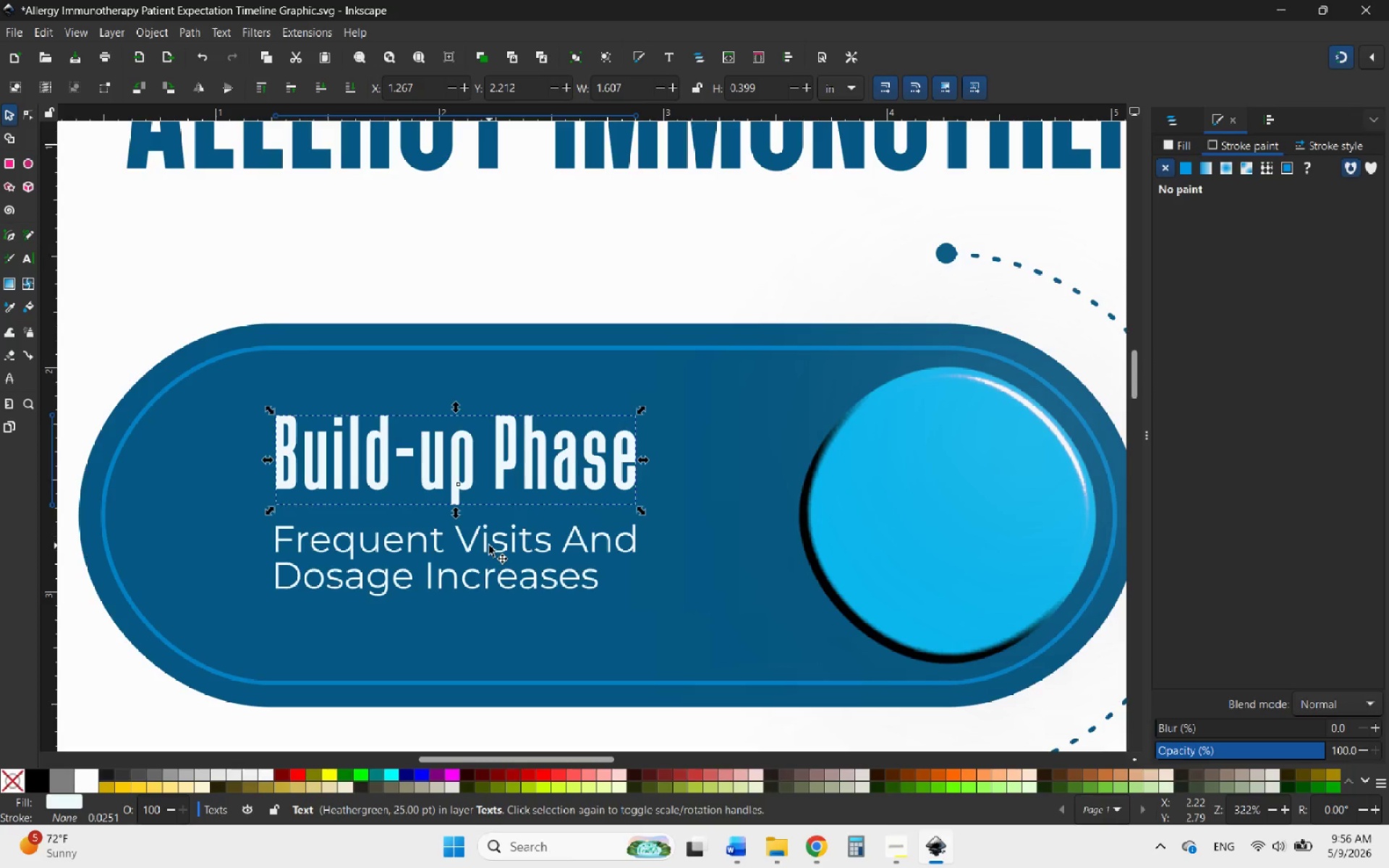 
hold_key(key=ShiftLeft, duration=0.39)
left_click([489, 545])
 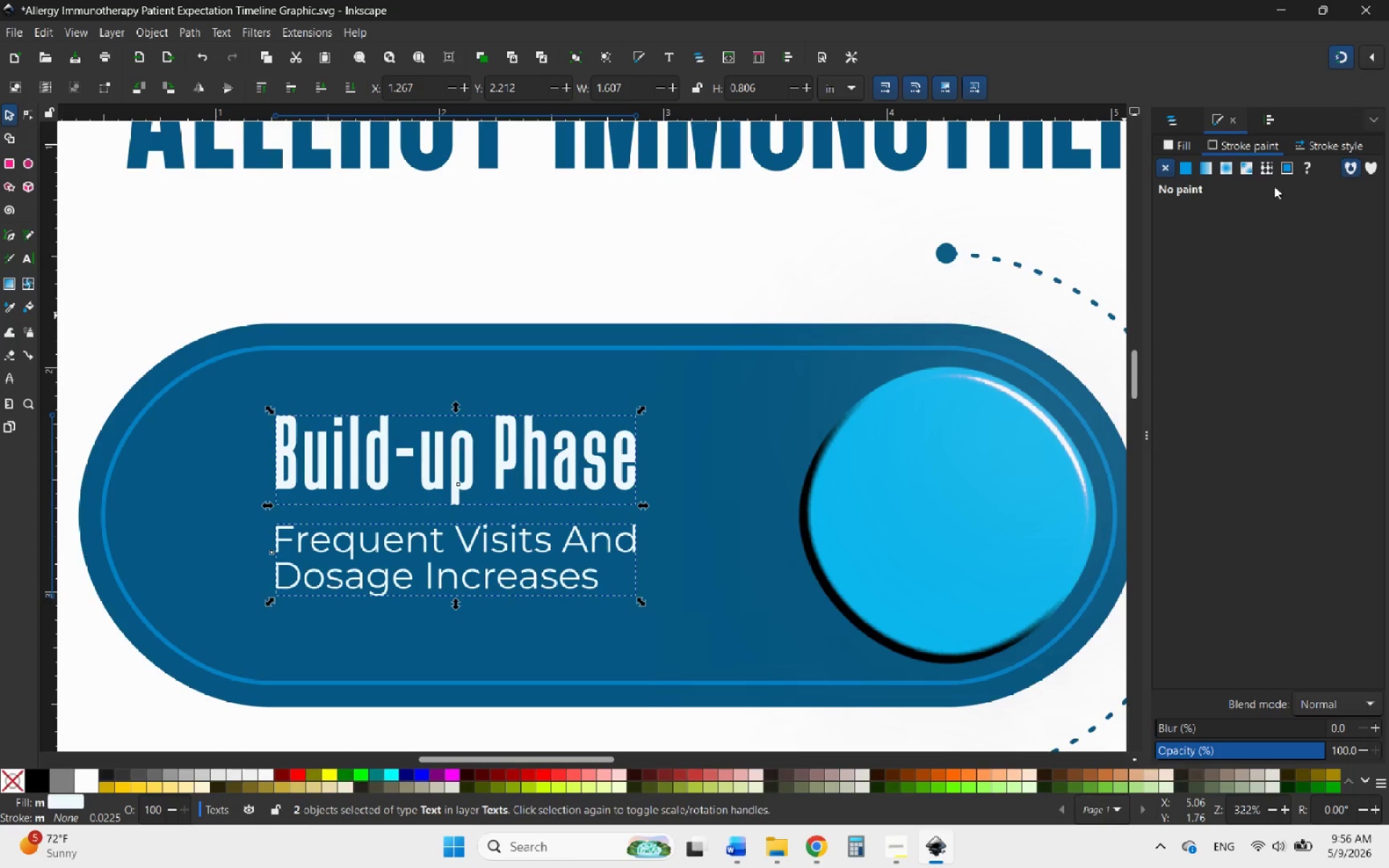 
left_click([1162, 122])
 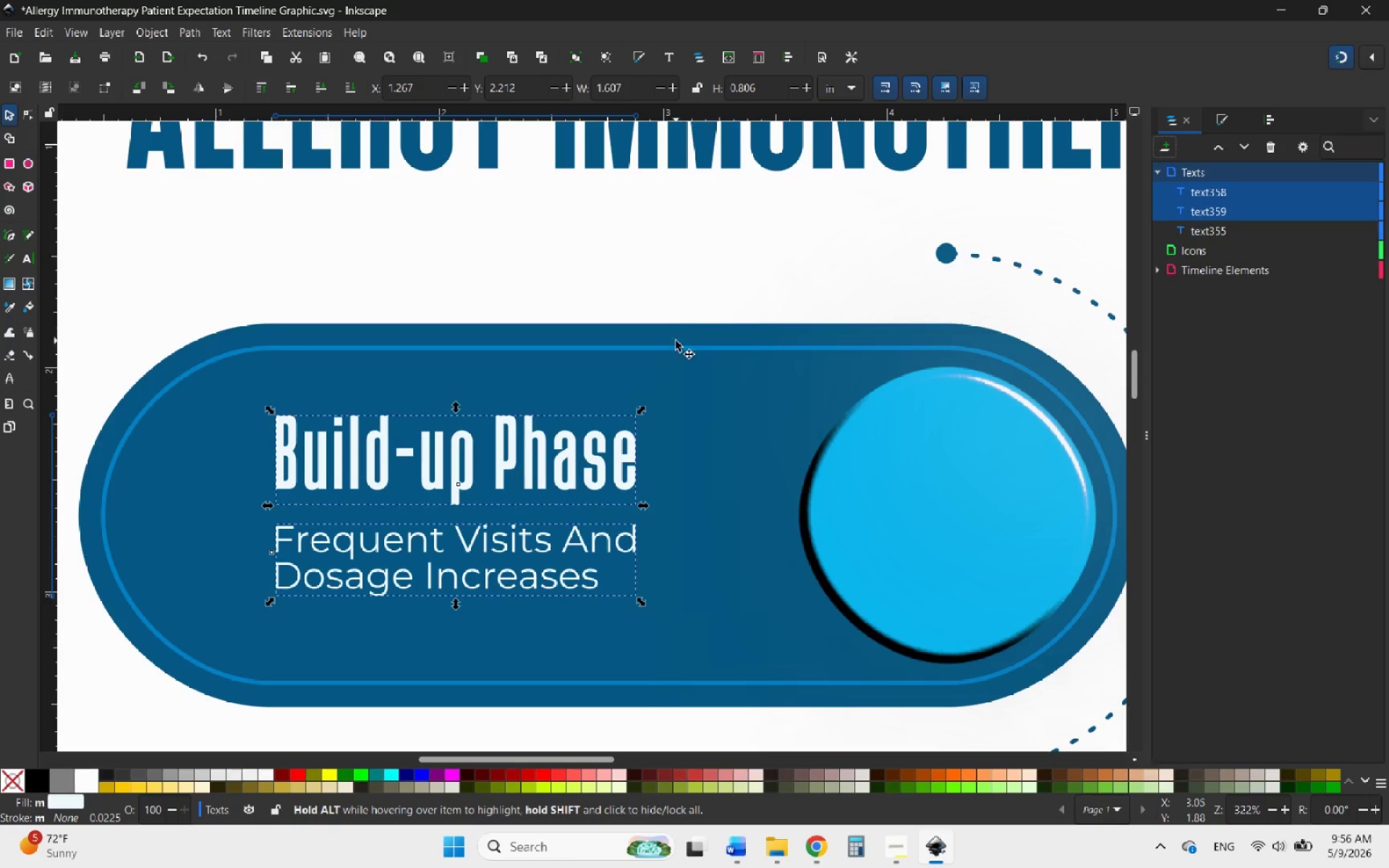 
hold_key(key=ControlLeft, duration=1.06)
scroll: coordinate [573, 307], scroll_direction: down, amount: 3.0
 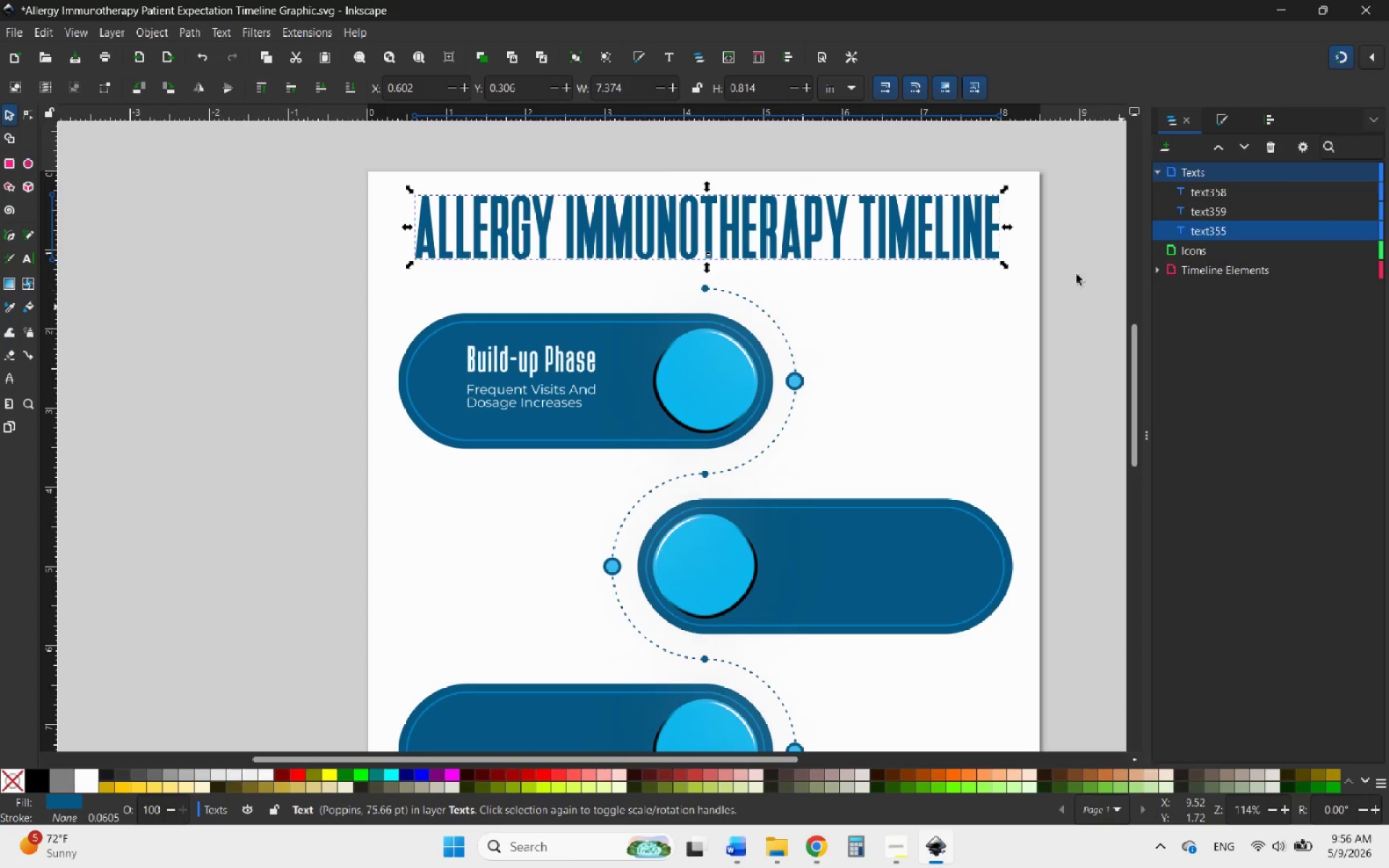 
left_click([577, 364])
 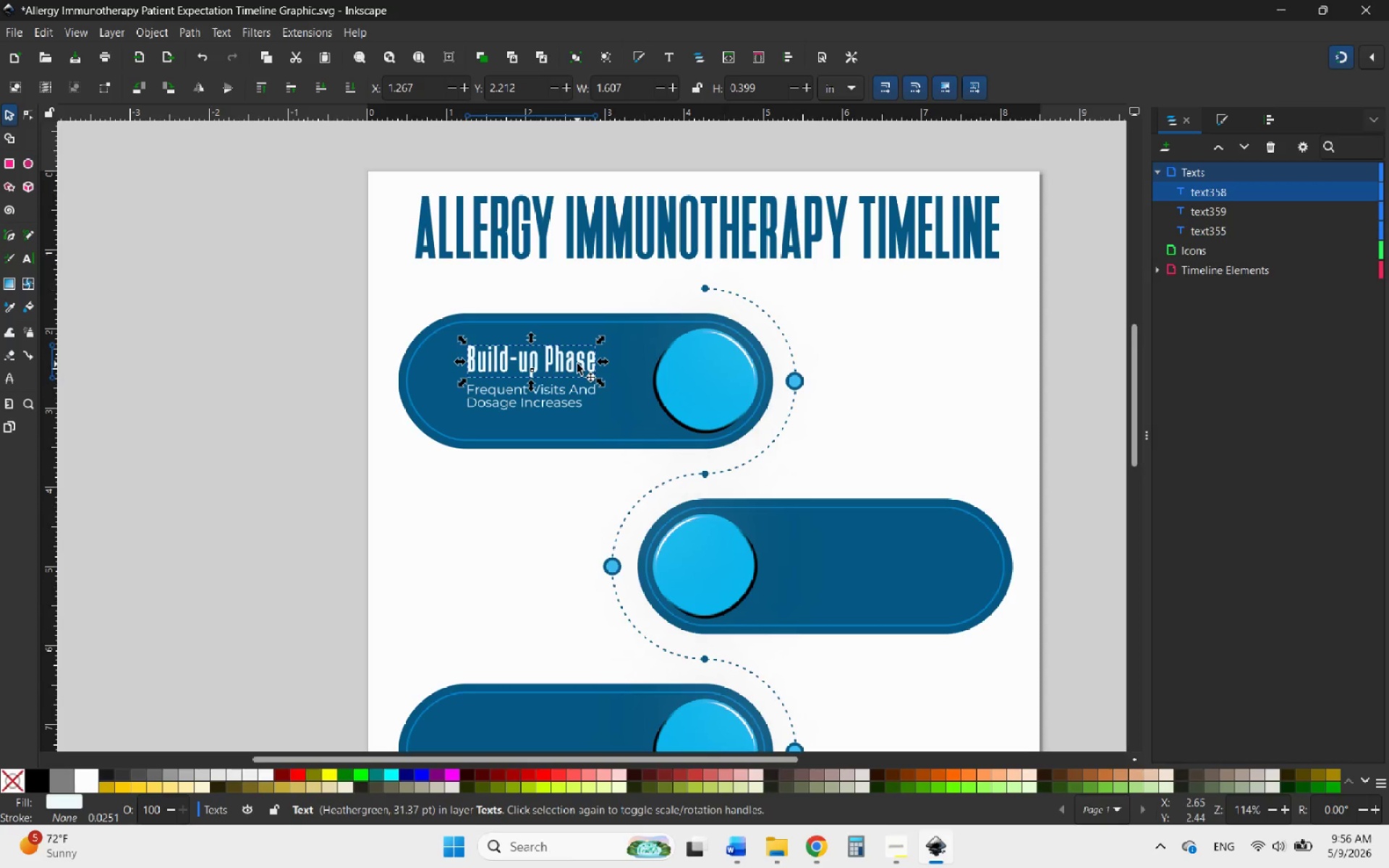 
hold_key(key=ShiftLeft, duration=1.24)
left_click([560, 393])
 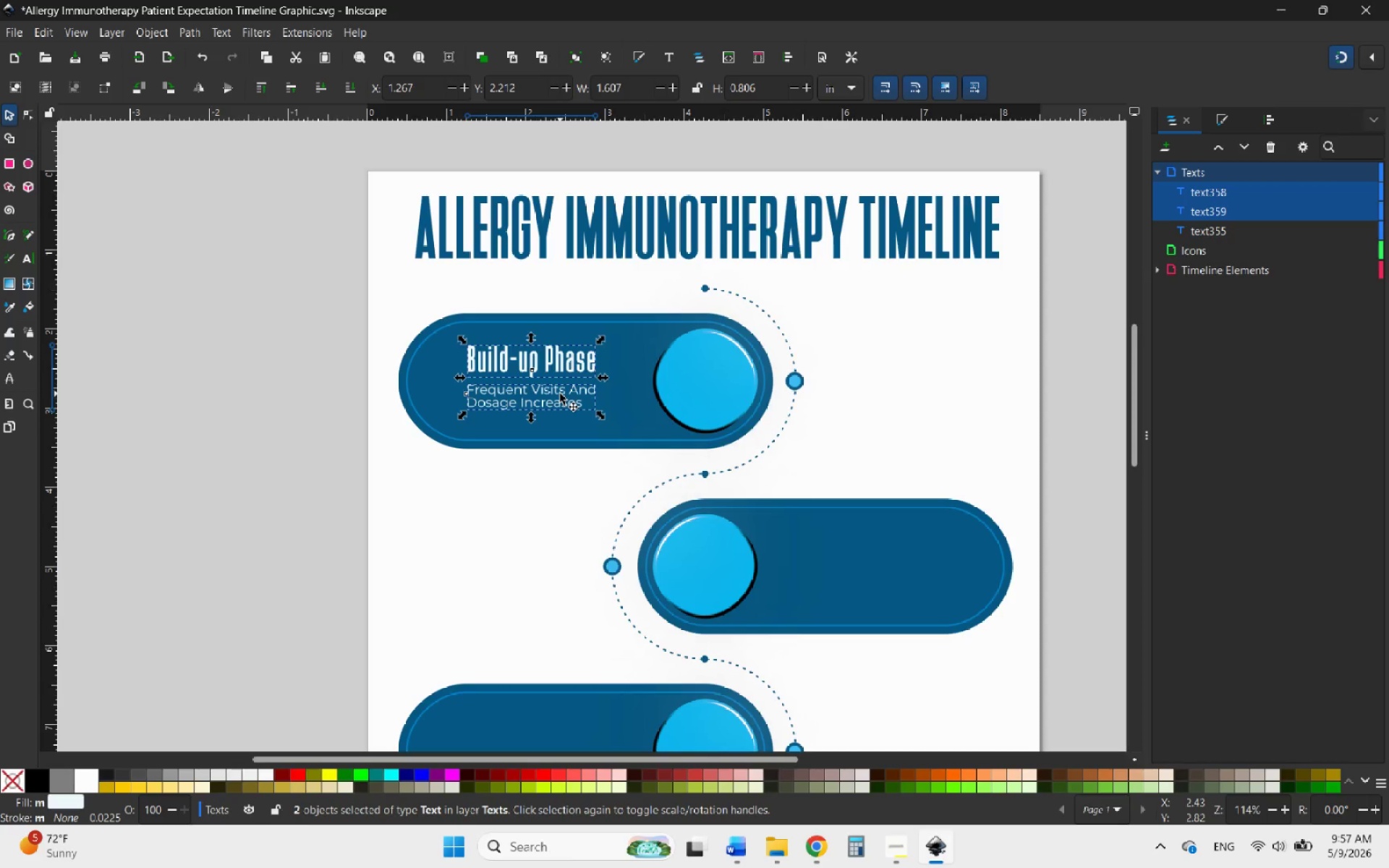 
right_click([560, 393])
 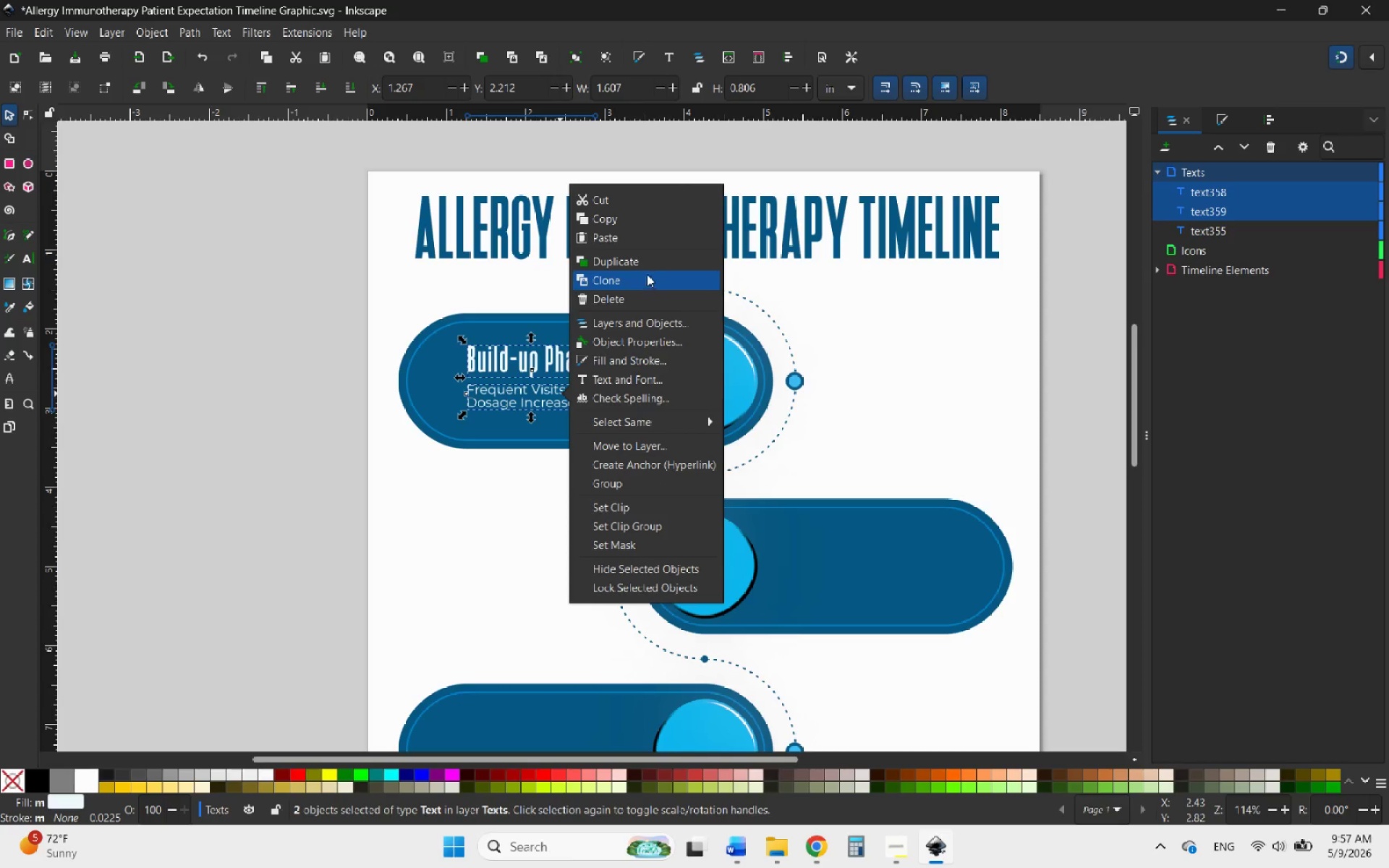 
left_click([634, 258])
 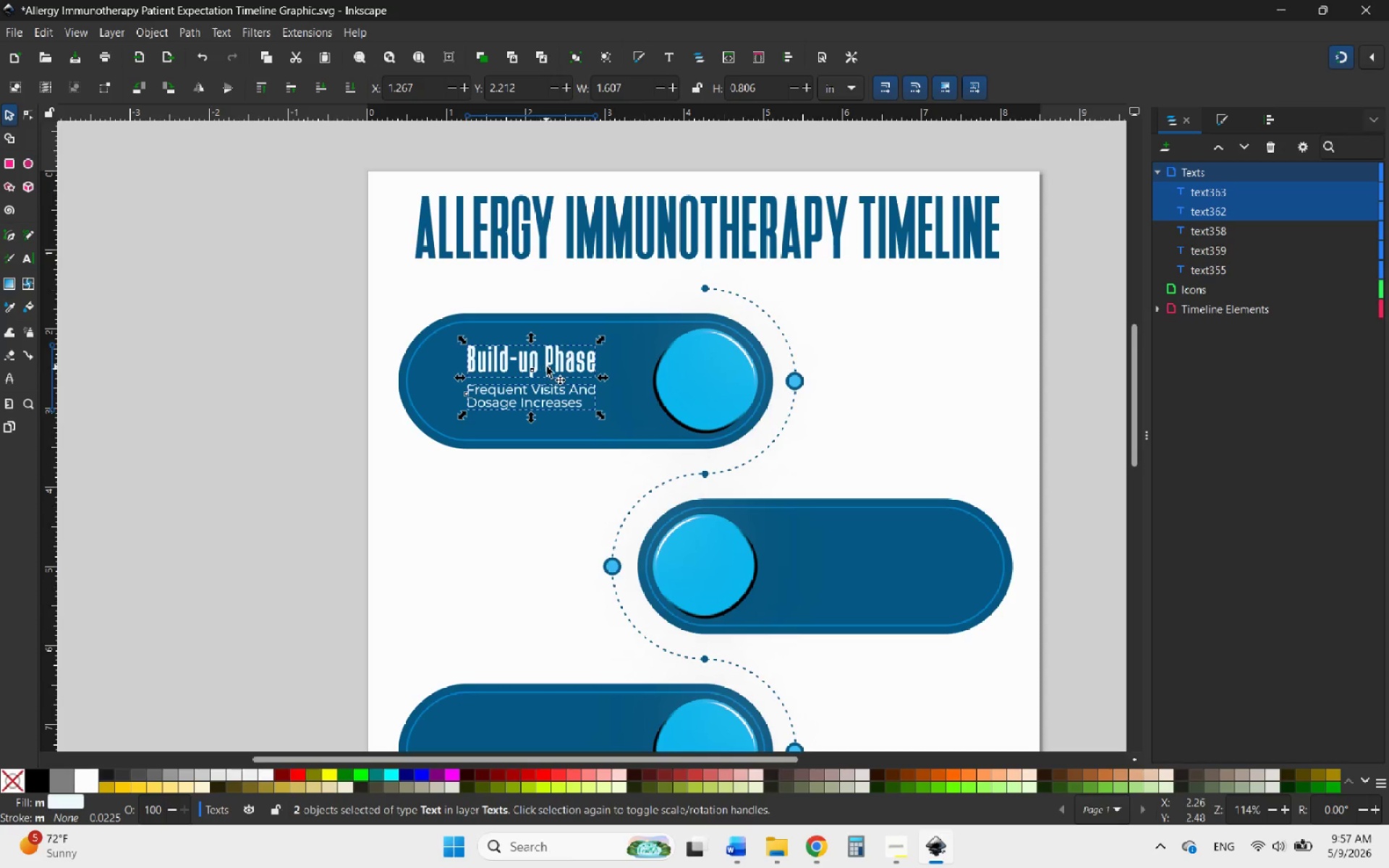 
left_click_drag(start_coordinate=[551, 367], to_coordinate=[885, 545])
 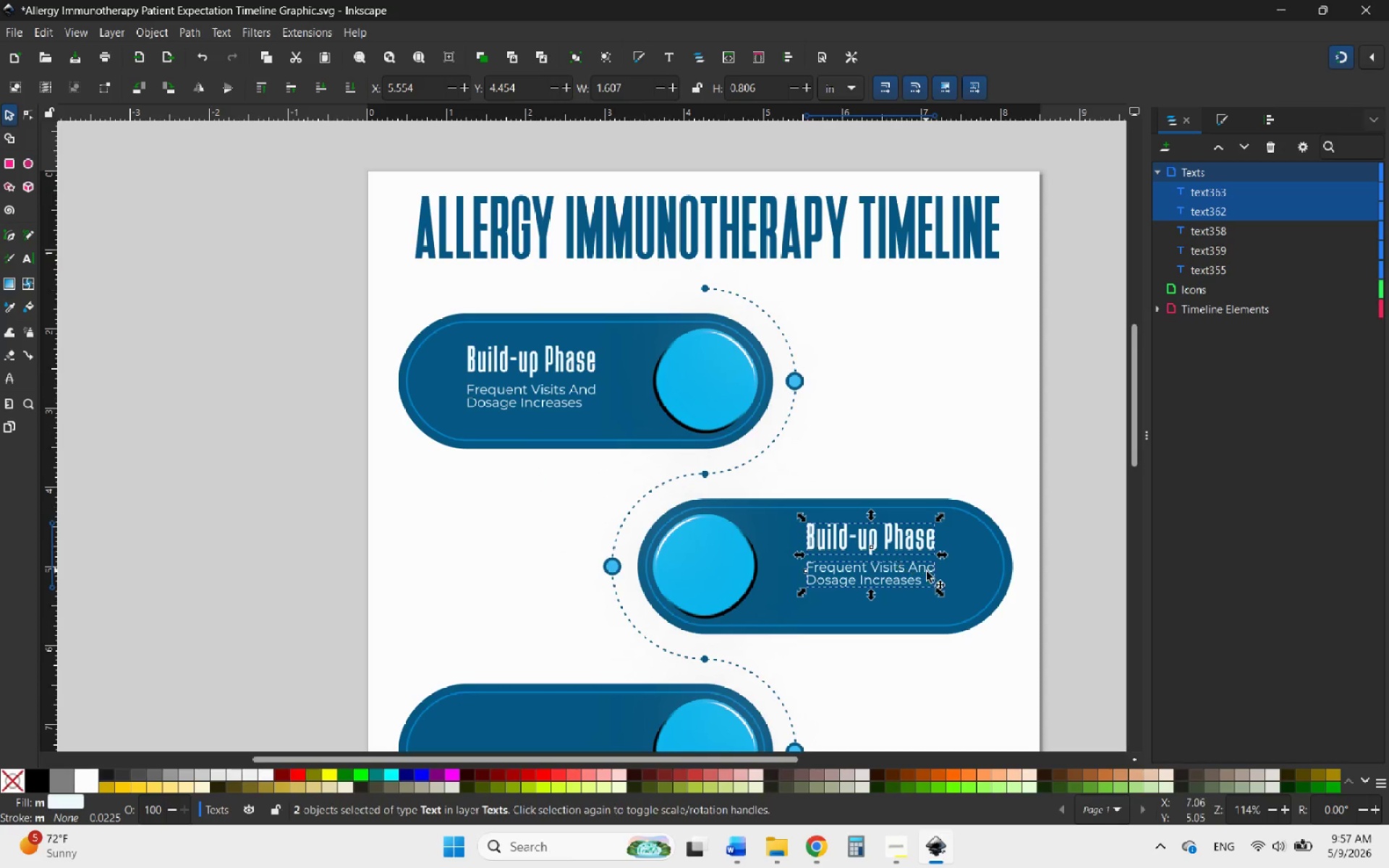 
hold_key(key=ControlLeft, duration=1.16)
scroll: coordinate [948, 607], scroll_direction: up, amount: 4.0
 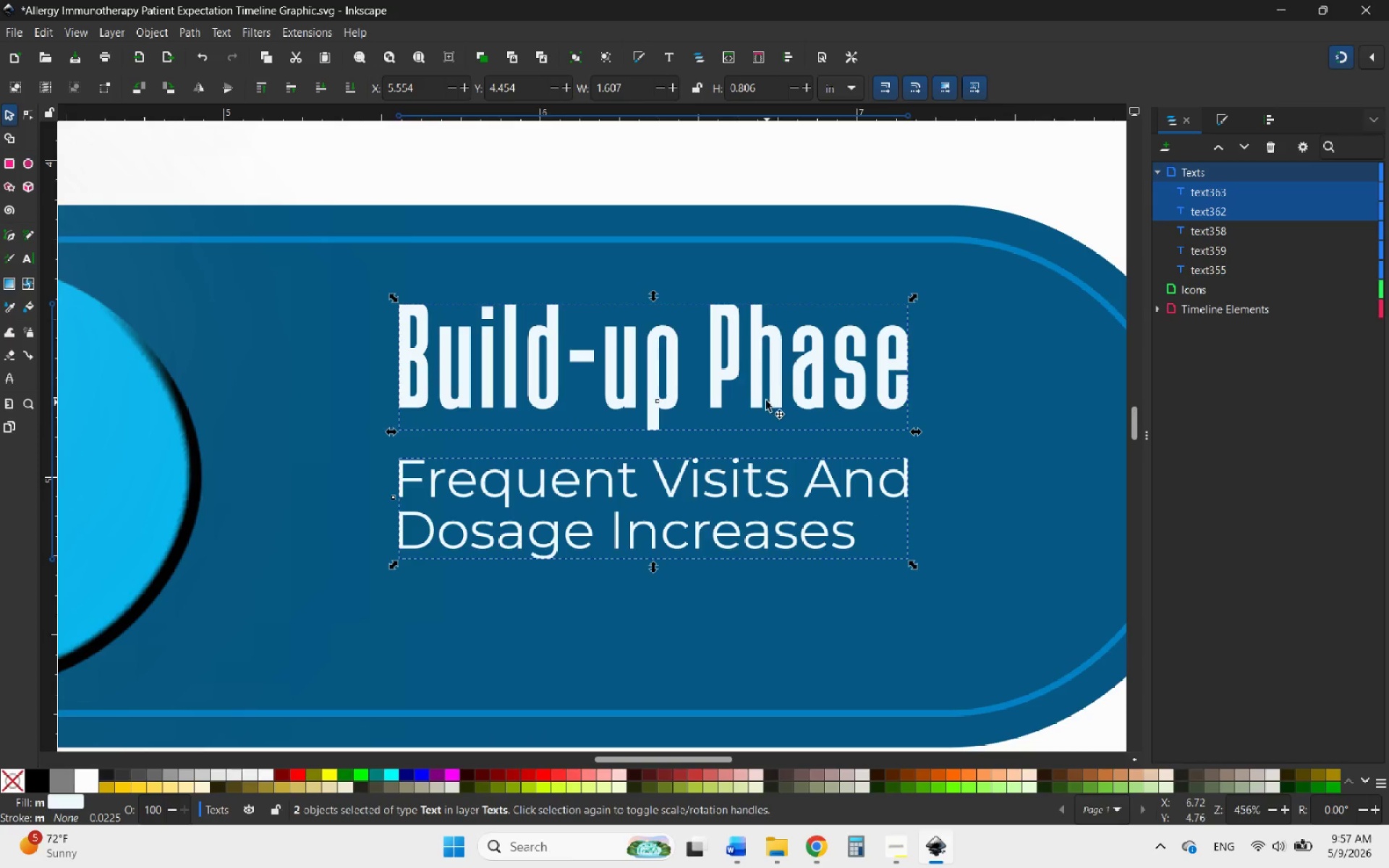 
left_click_drag(start_coordinate=[759, 392], to_coordinate=[759, 438])
 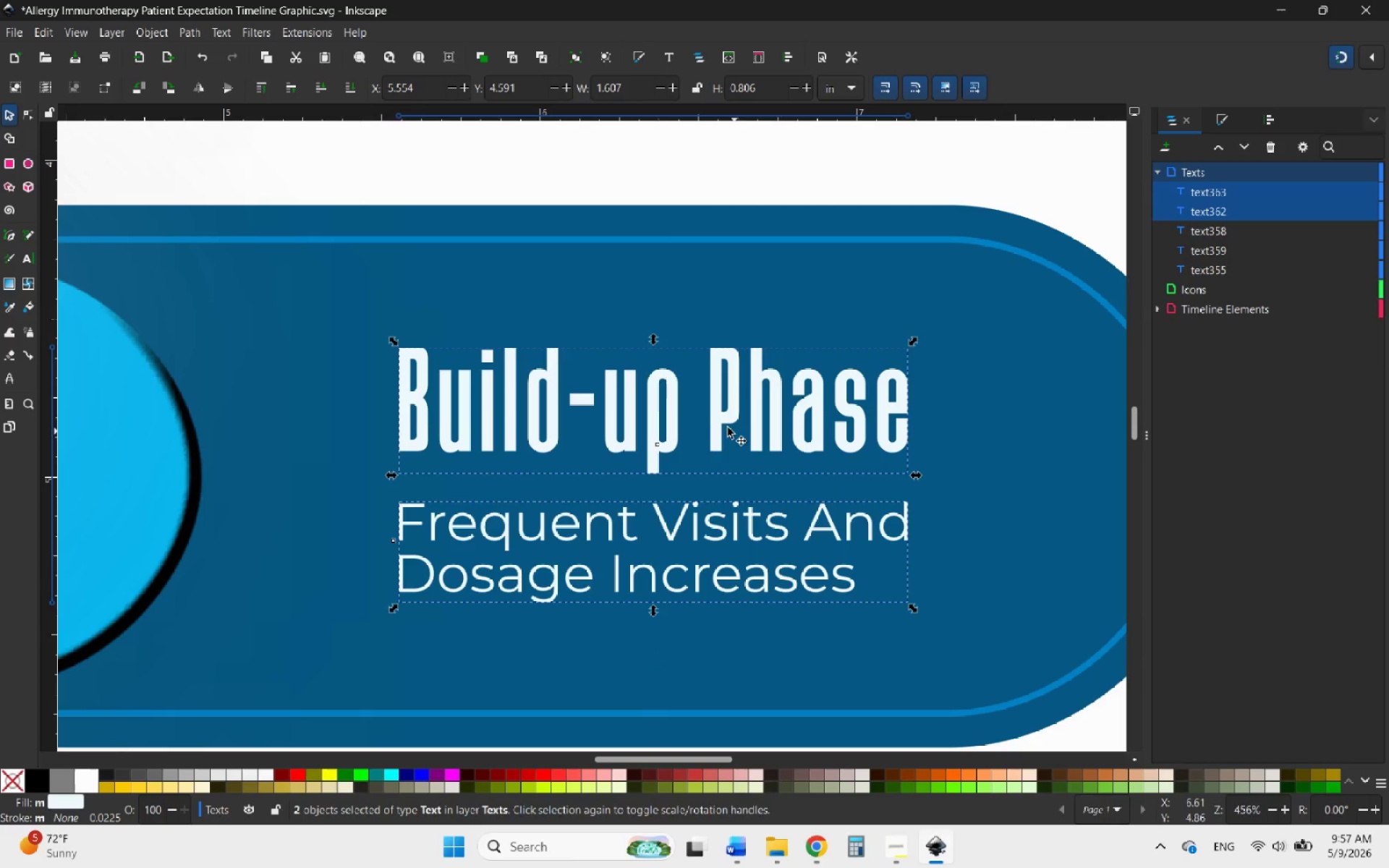 
hold_key(key=ControlLeft, duration=0.66)
scroll: coordinate [671, 404], scroll_direction: down, amount: 9.0
 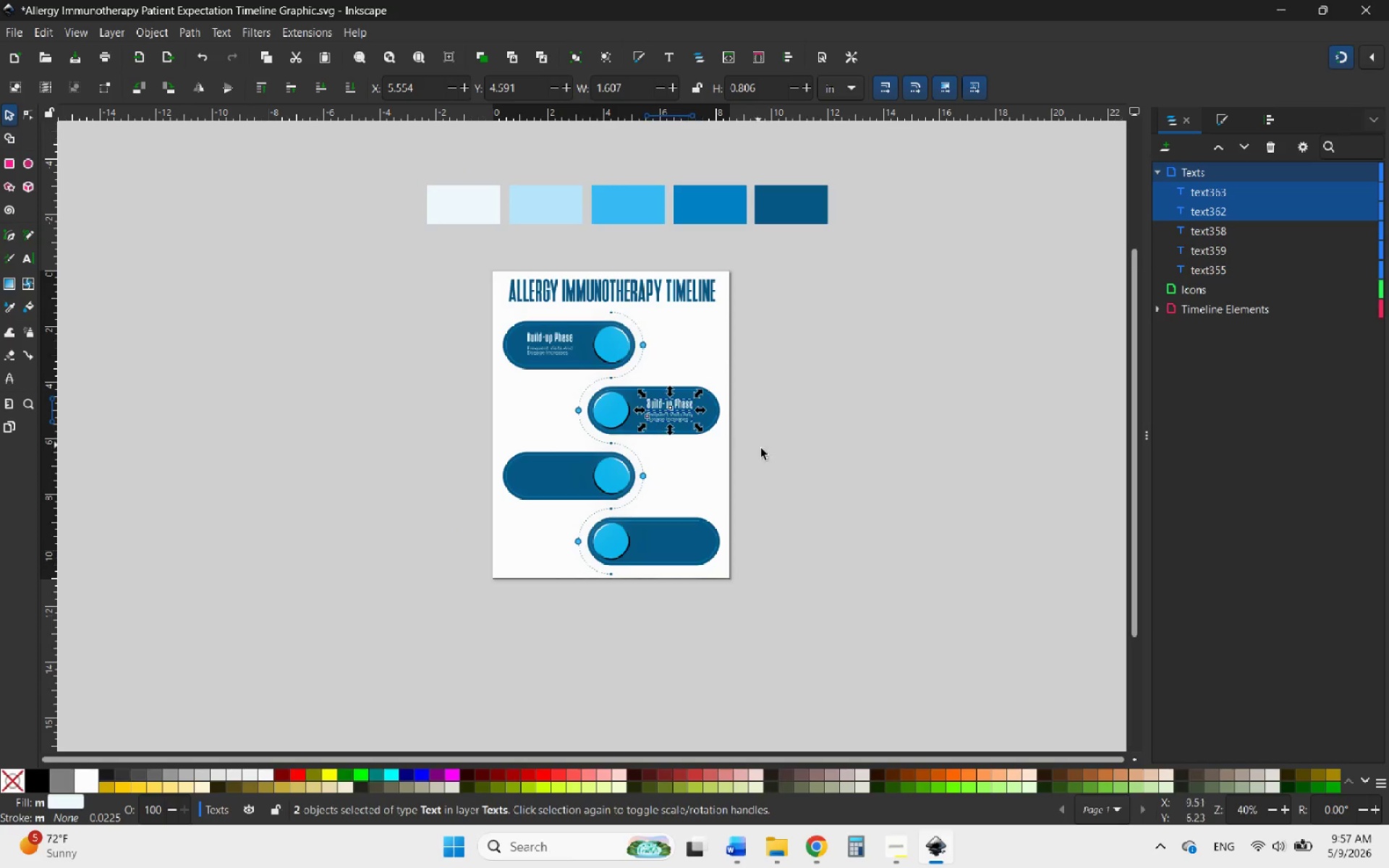 
left_click([776, 451])
 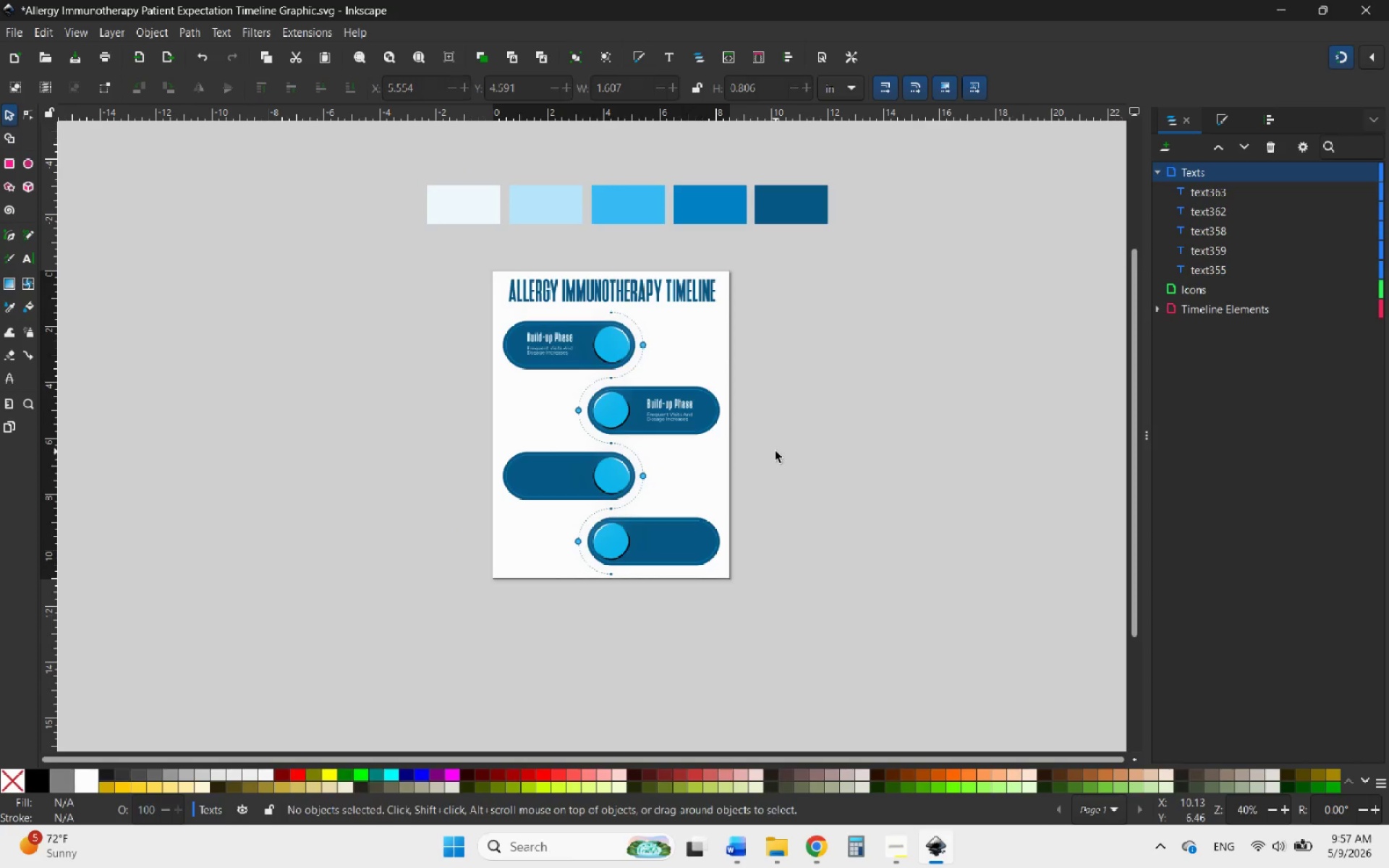 
hold_key(key=ControlLeft, duration=1.72)
scroll: coordinate [473, 325], scroll_direction: up, amount: 7.0
 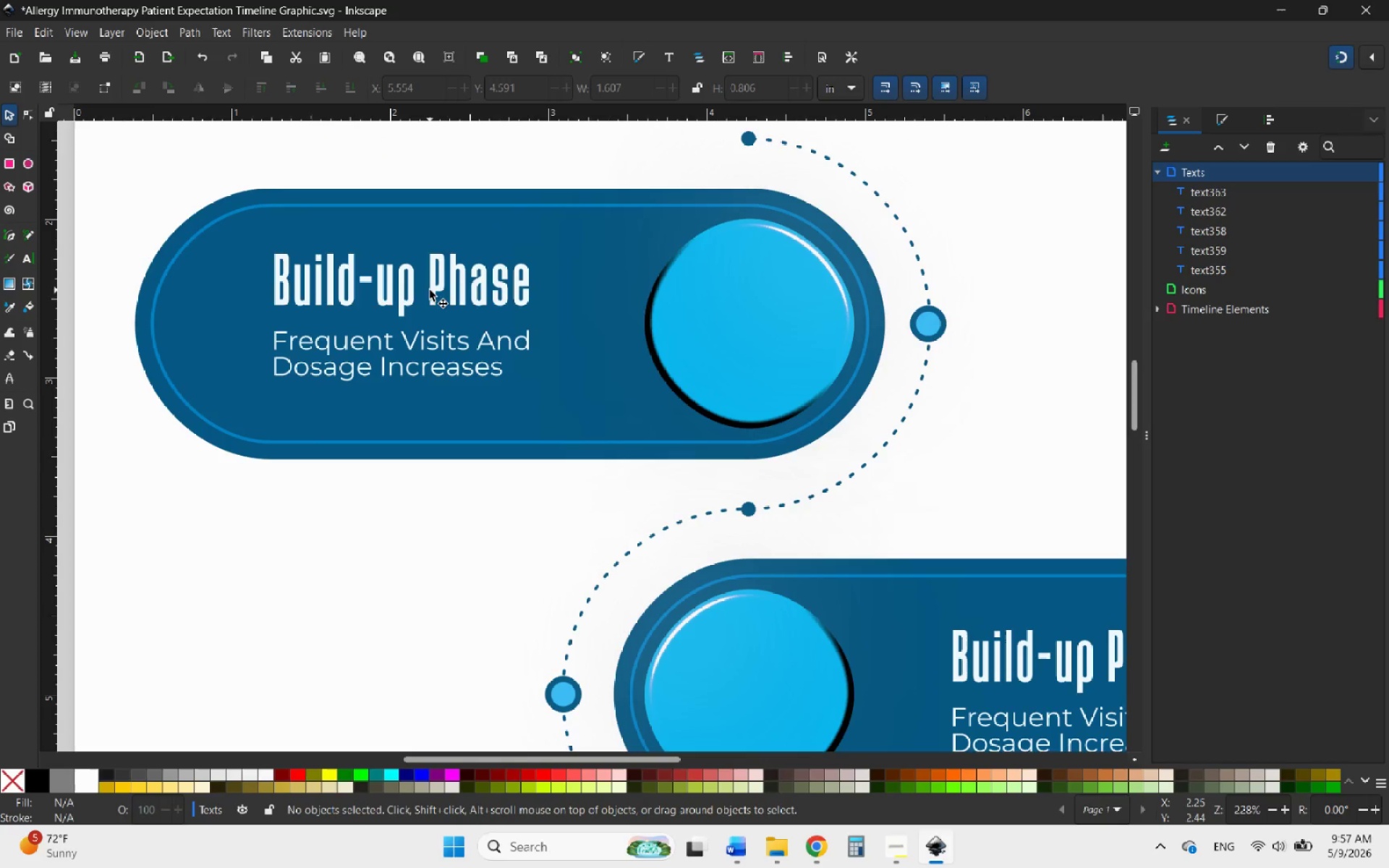 
left_click([430, 290])
 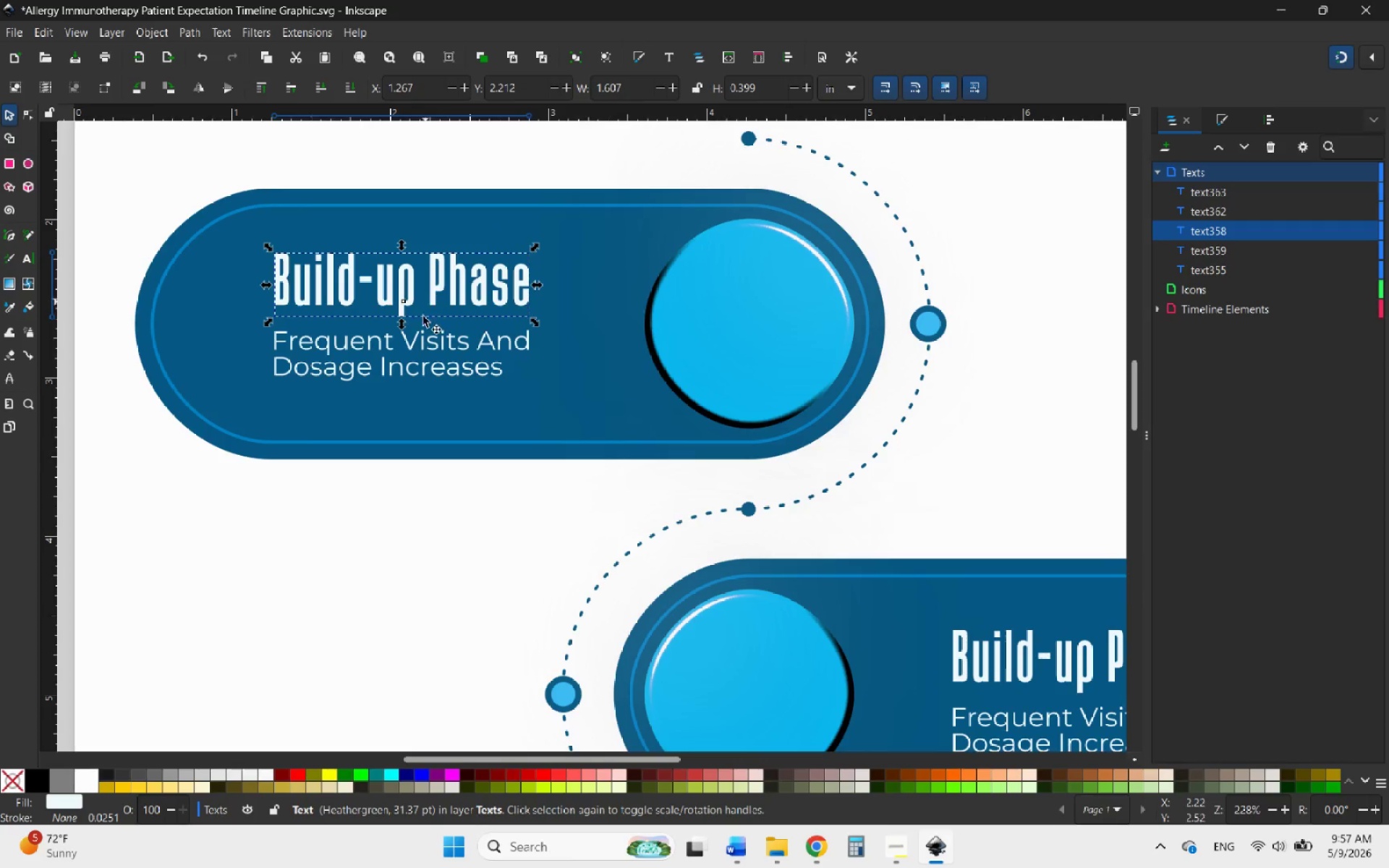 
hold_key(key=ControlLeft, duration=0.8)
left_click([417, 350])
 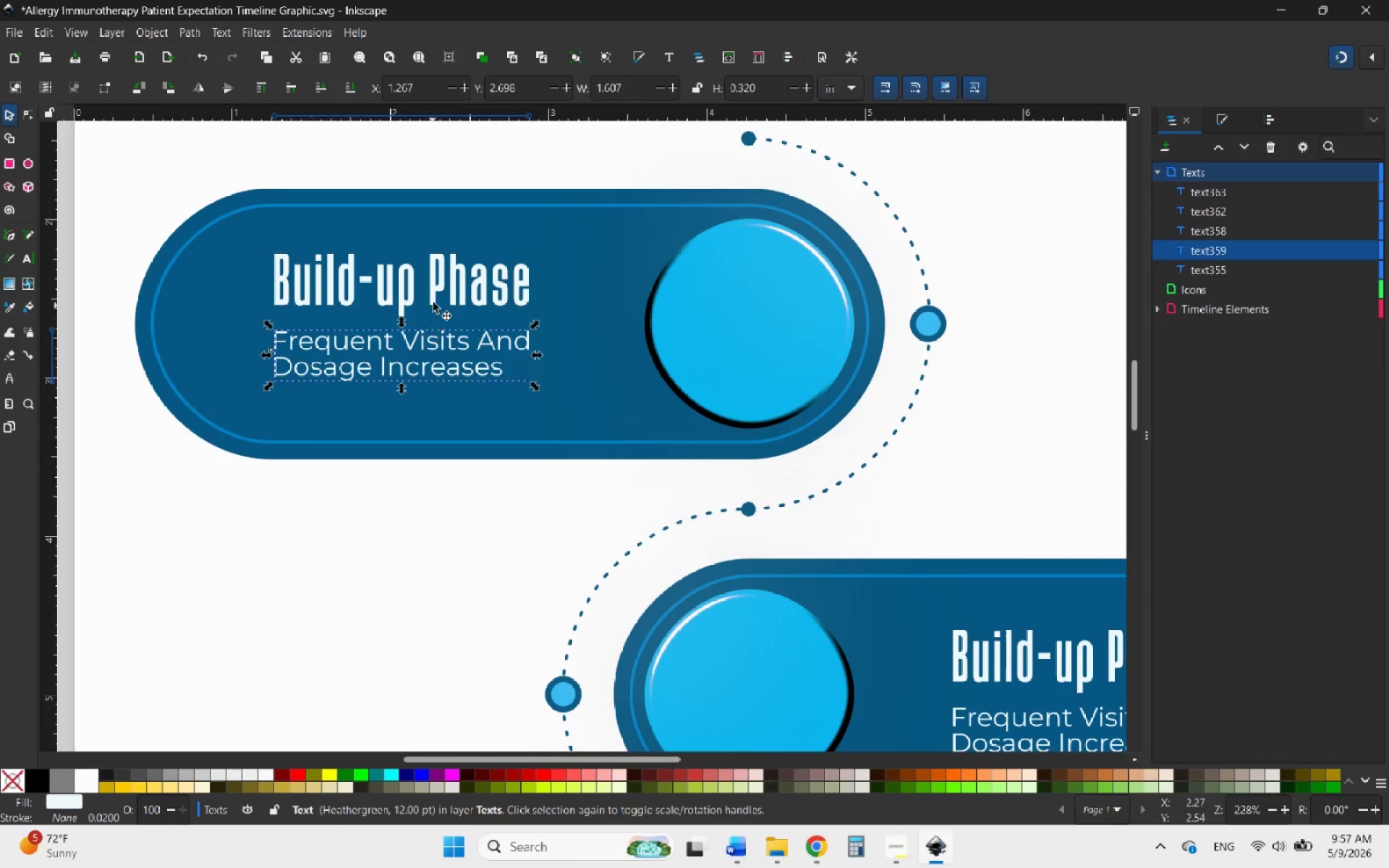 
hold_key(key=ShiftLeft, duration=0.38)
left_click([434, 297])
 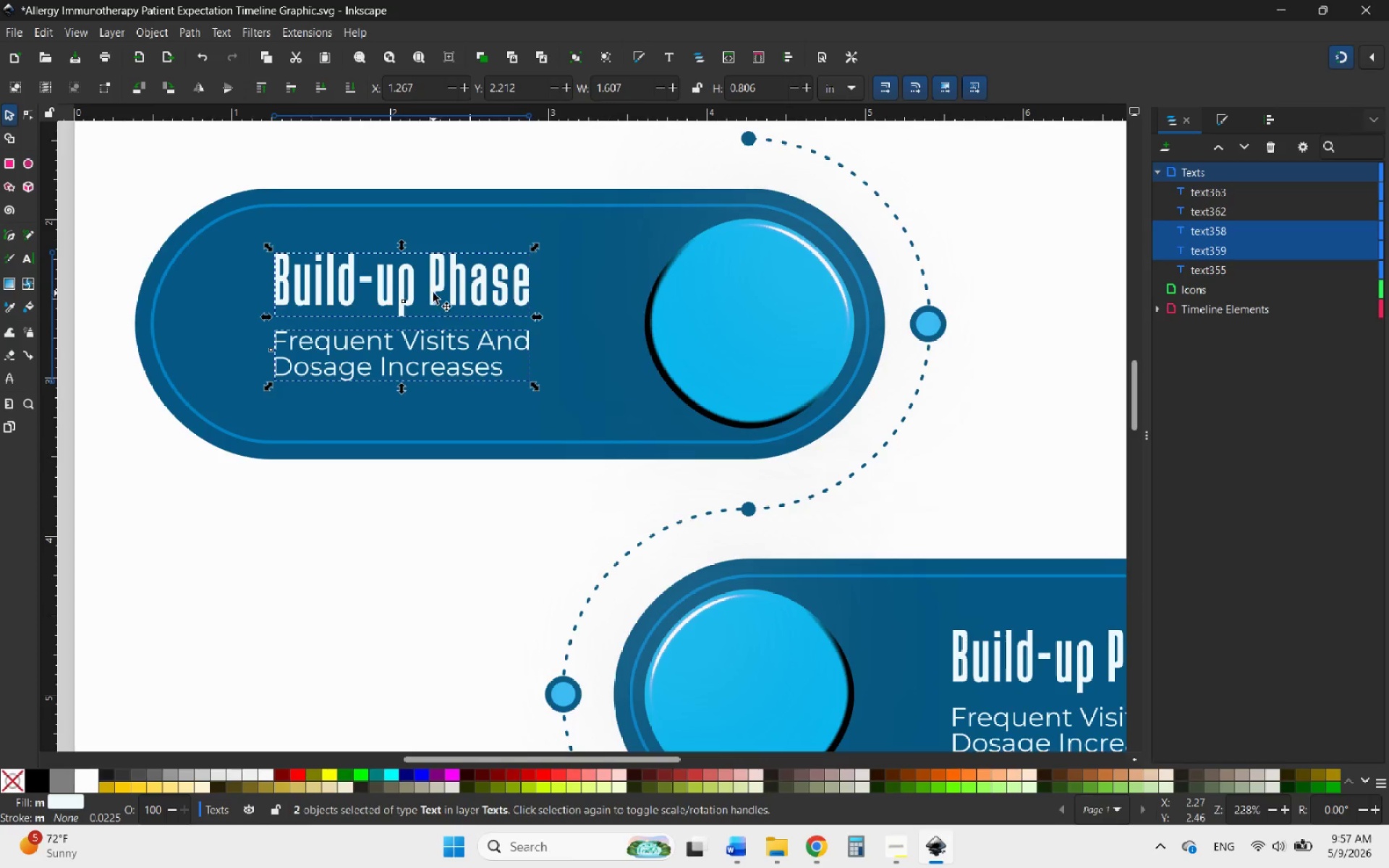 
left_click_drag(start_coordinate=[433, 293], to_coordinate=[447, 301])
 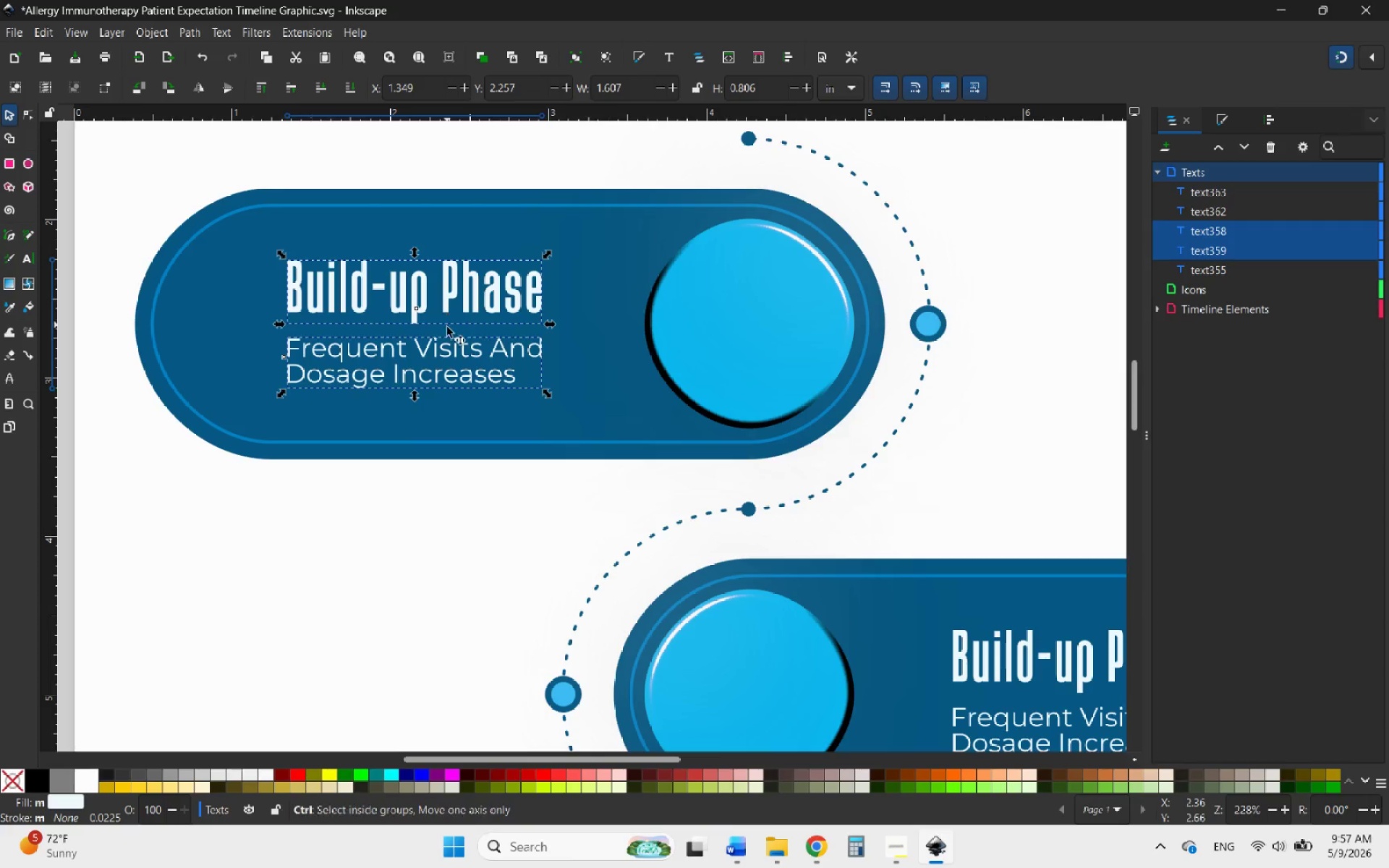 
hold_key(key=ControlLeft, duration=0.62)
scroll: coordinate [447, 330], scroll_direction: down, amount: 4.0
 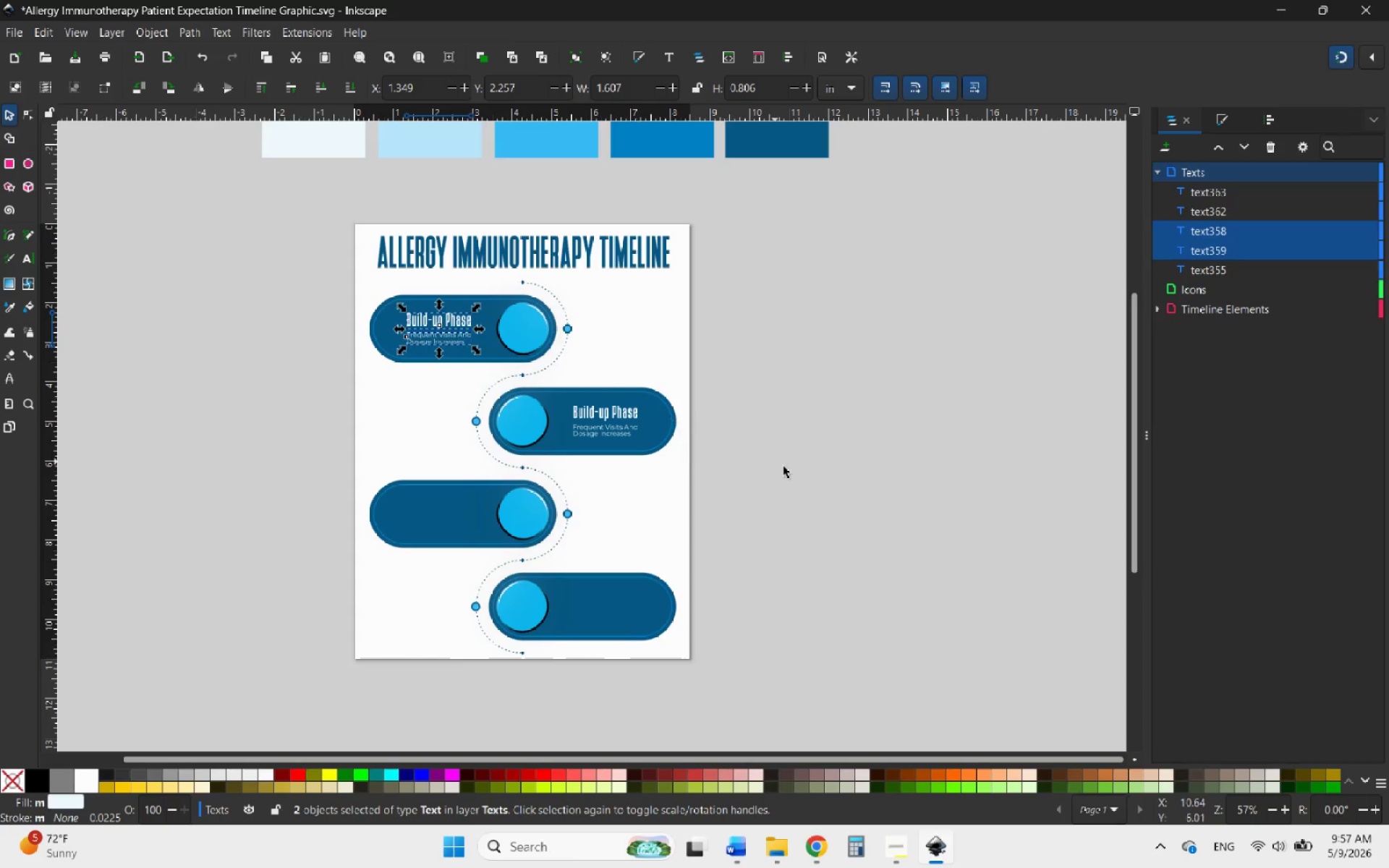 
left_click([789, 467])
 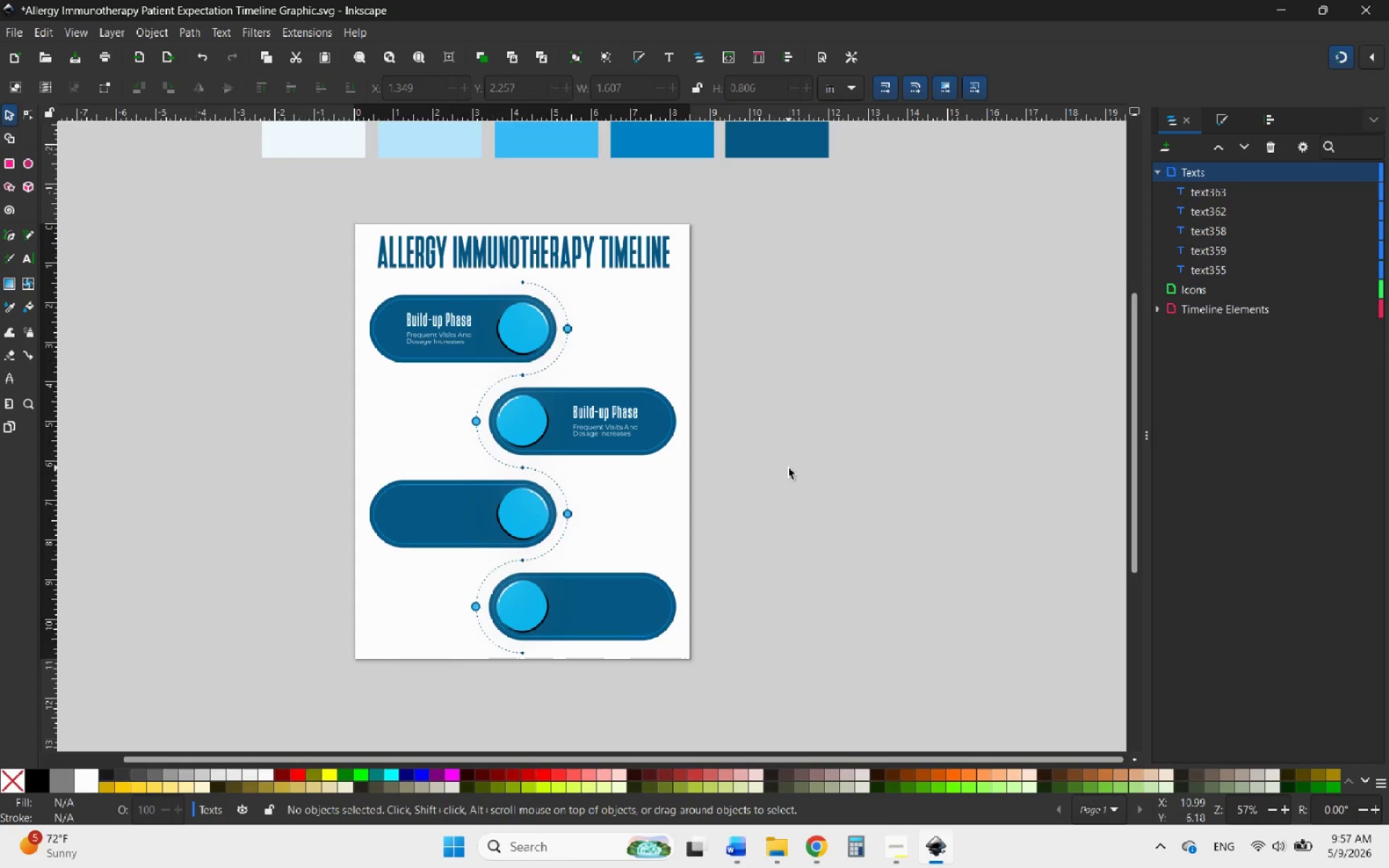 
hold_key(key=ControlLeft, duration=0.39)
 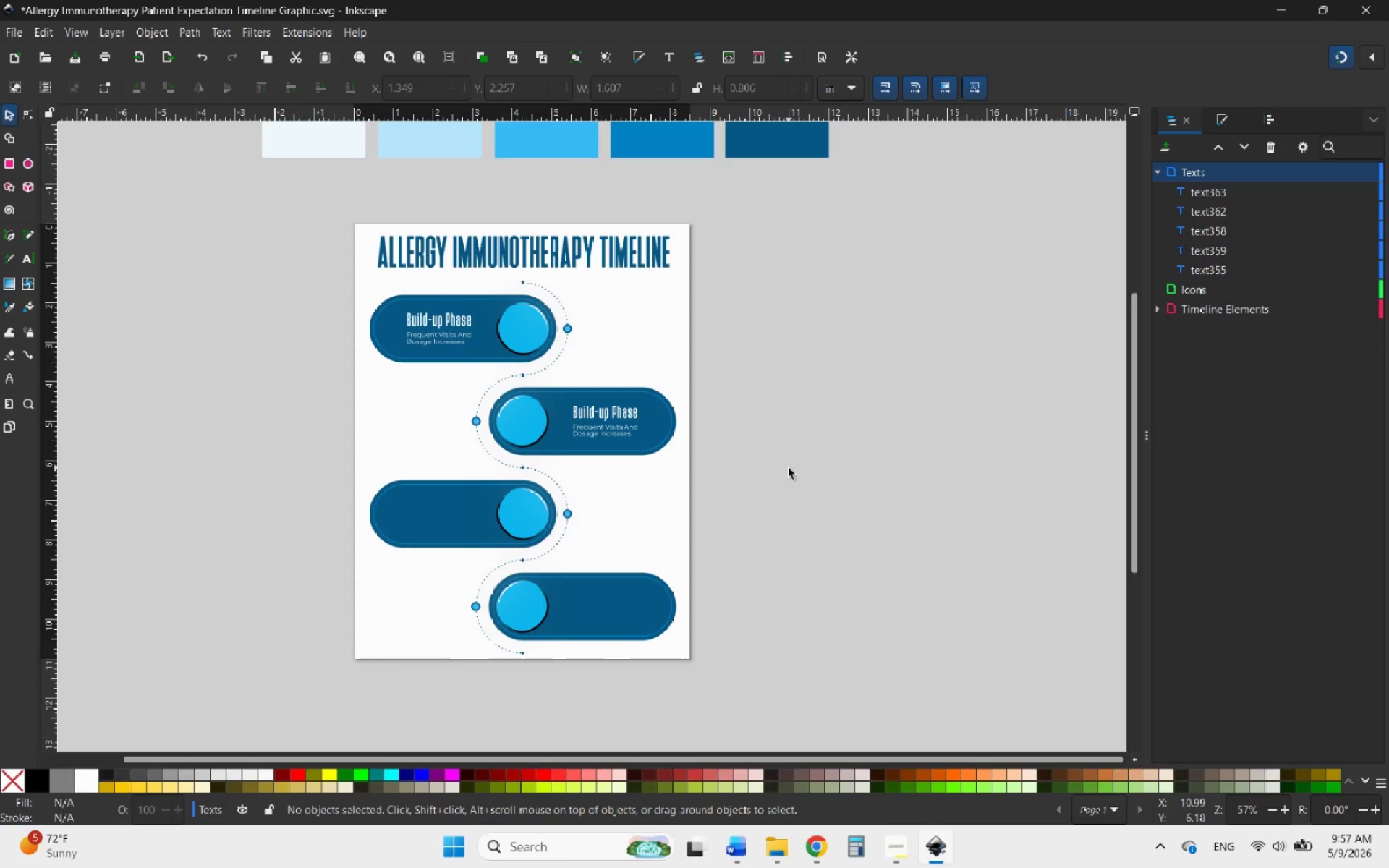 
wait(5.39)
 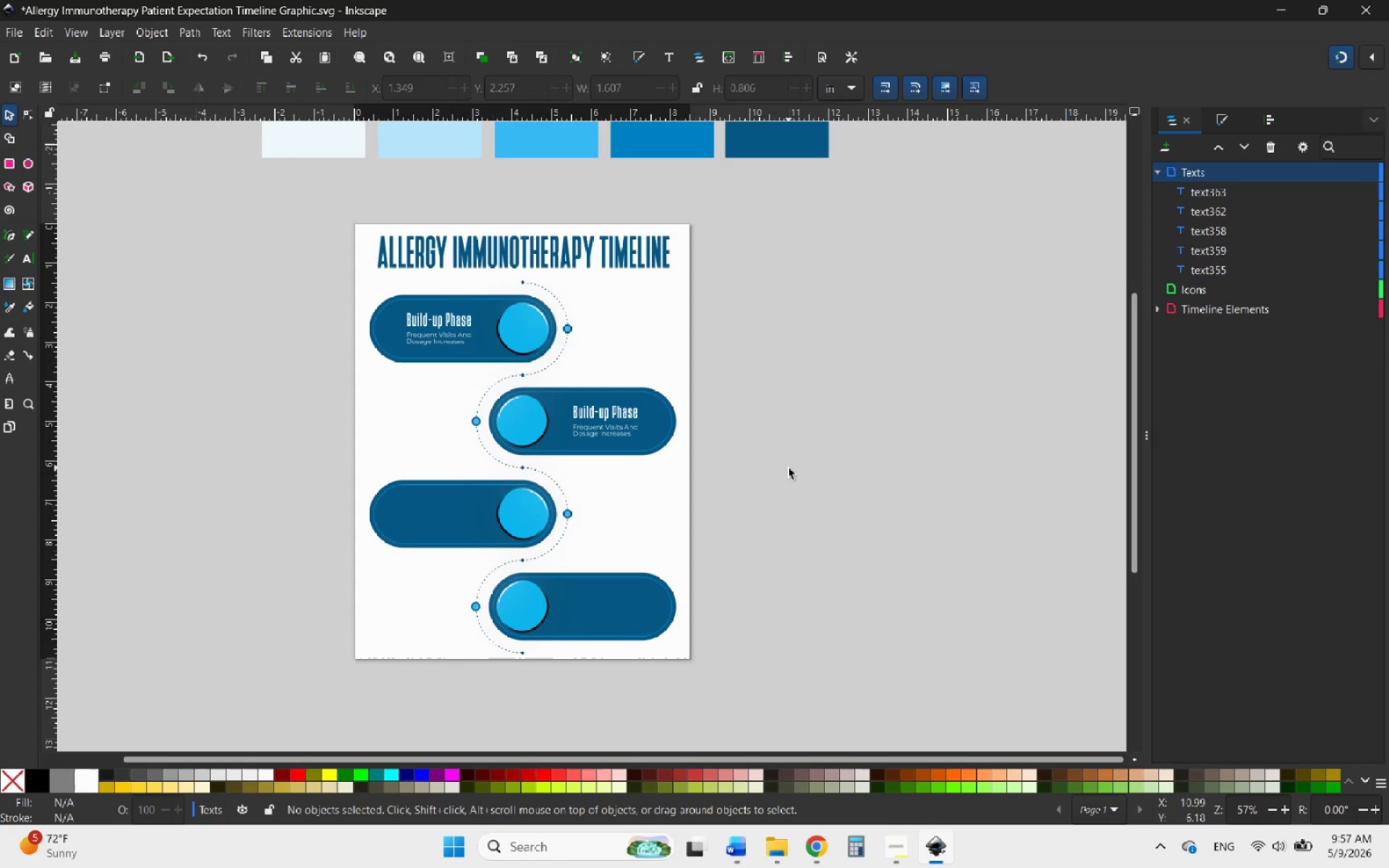 
hold_key(key=ControlLeft, duration=1.31)
scroll: coordinate [448, 327], scroll_direction: up, amount: 3.0
 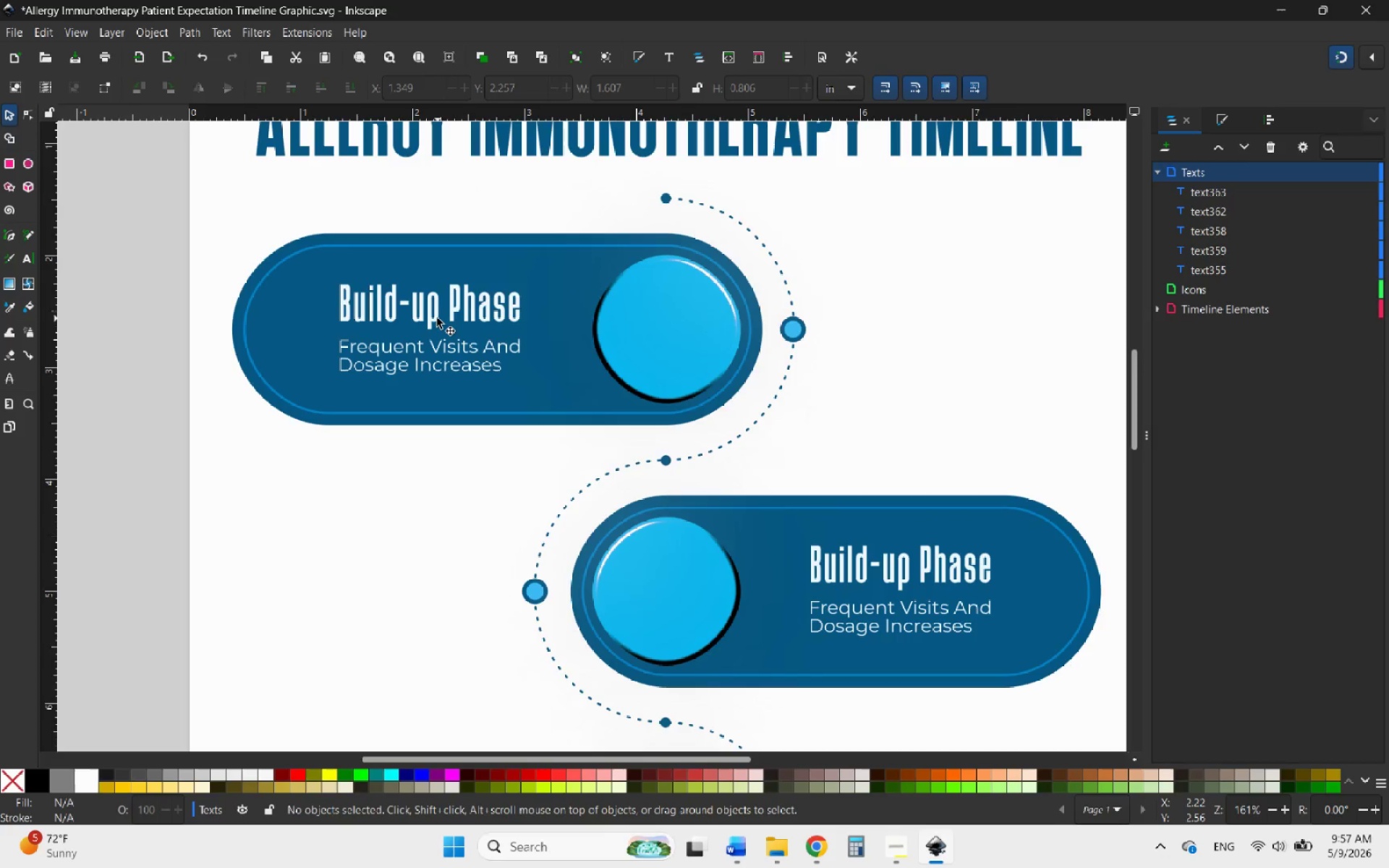 
left_click([436, 318])
 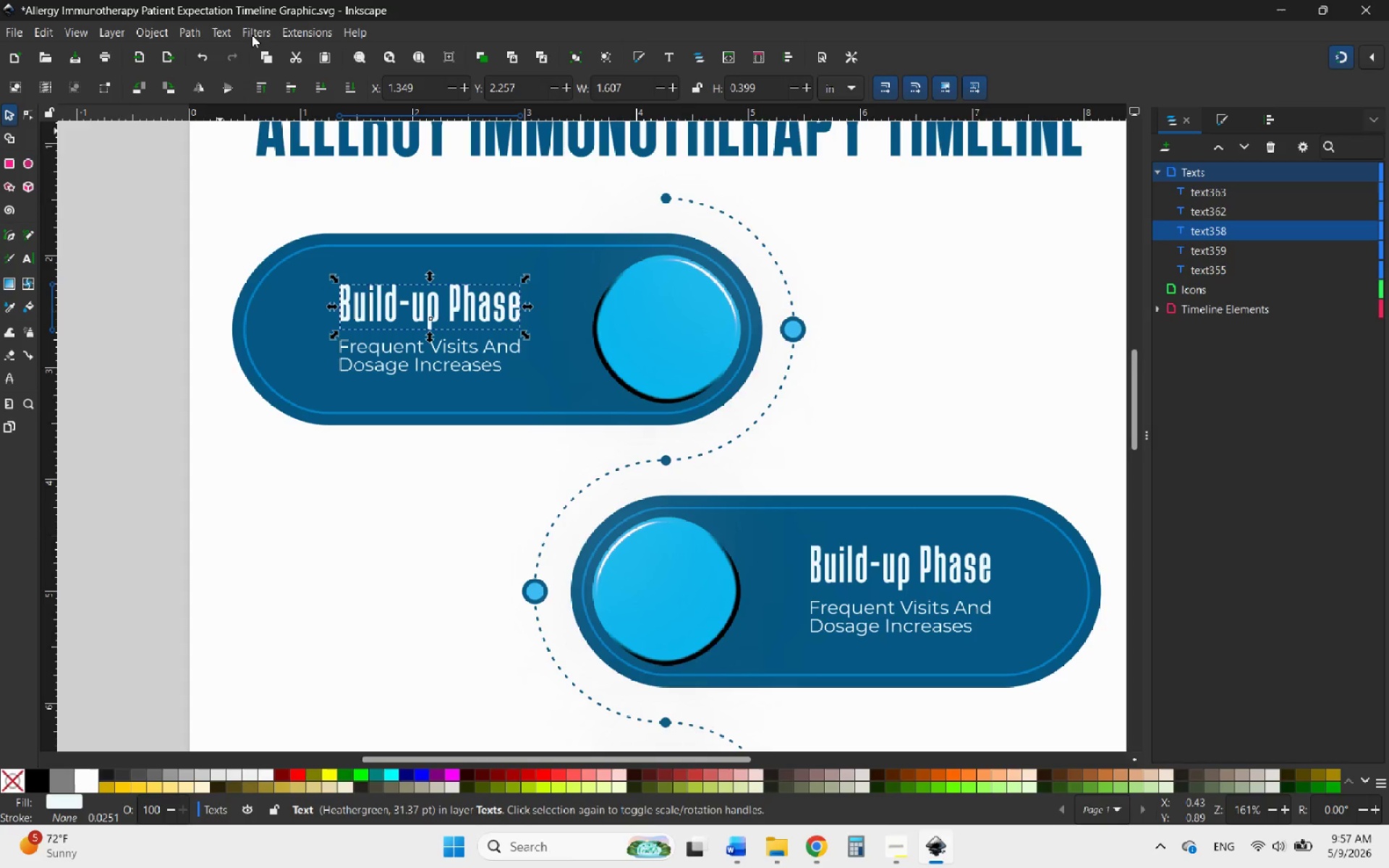 
left_click([251, 35])
 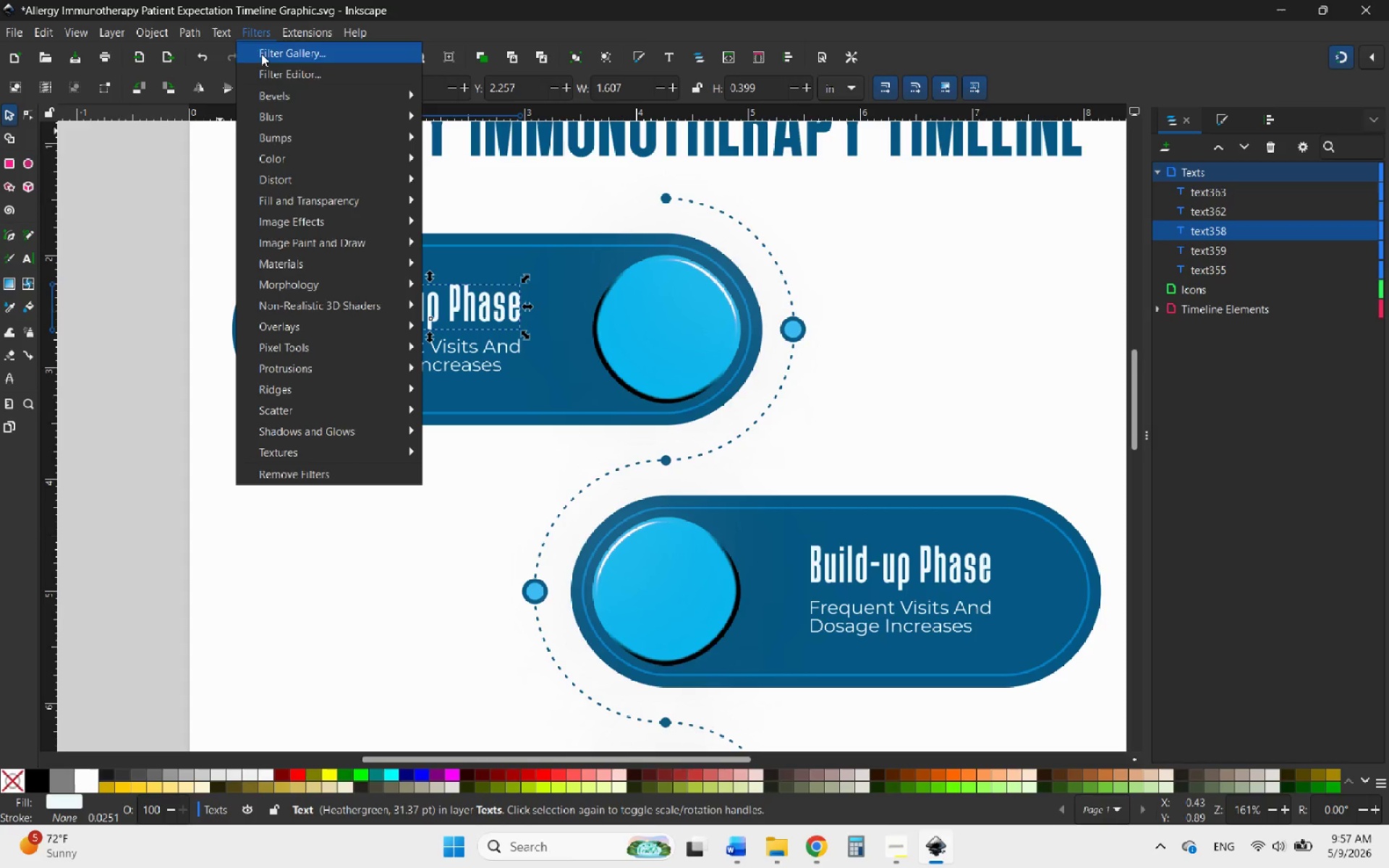 
mouse_move([310, 86])
 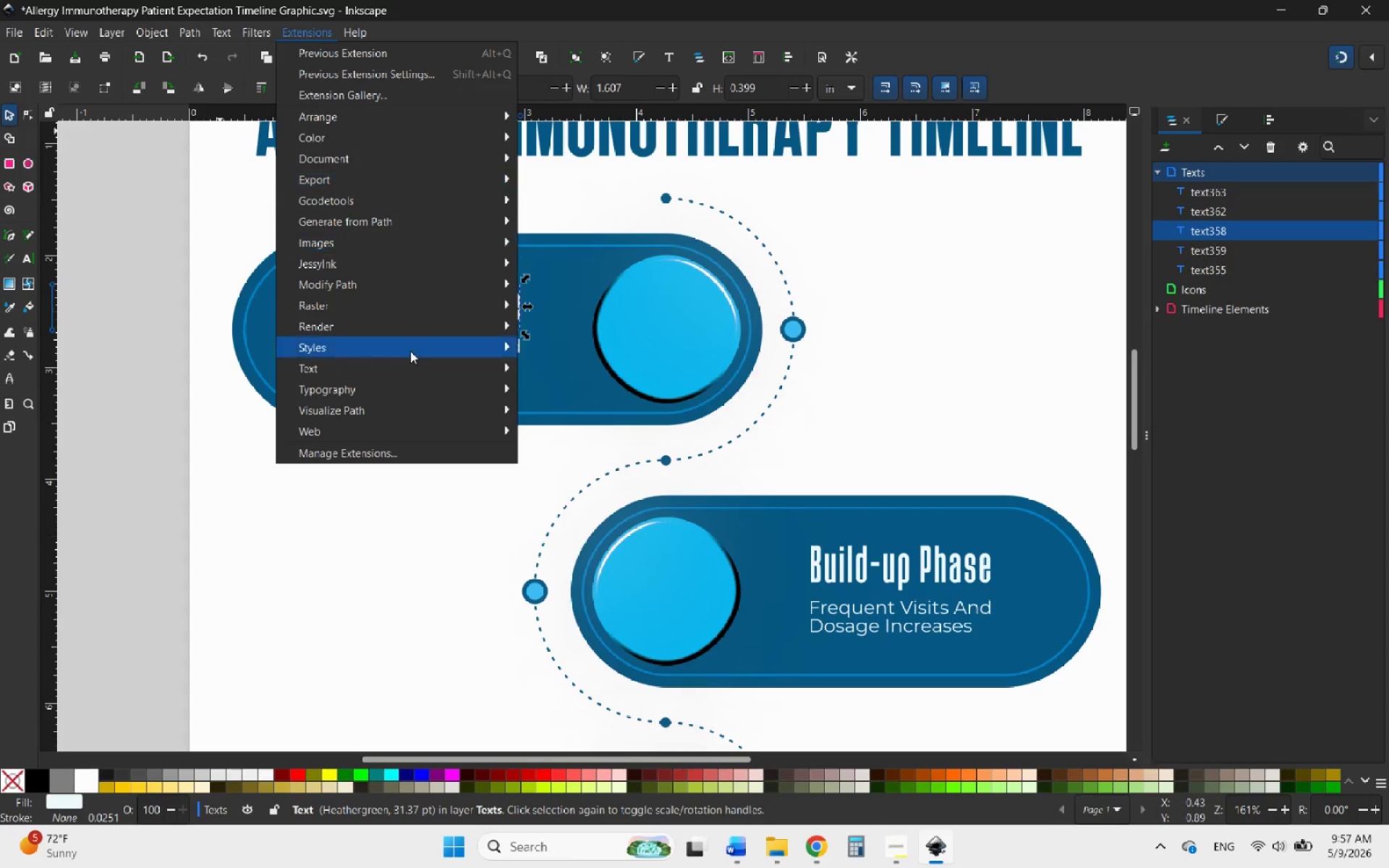 
left_click([415, 368])
 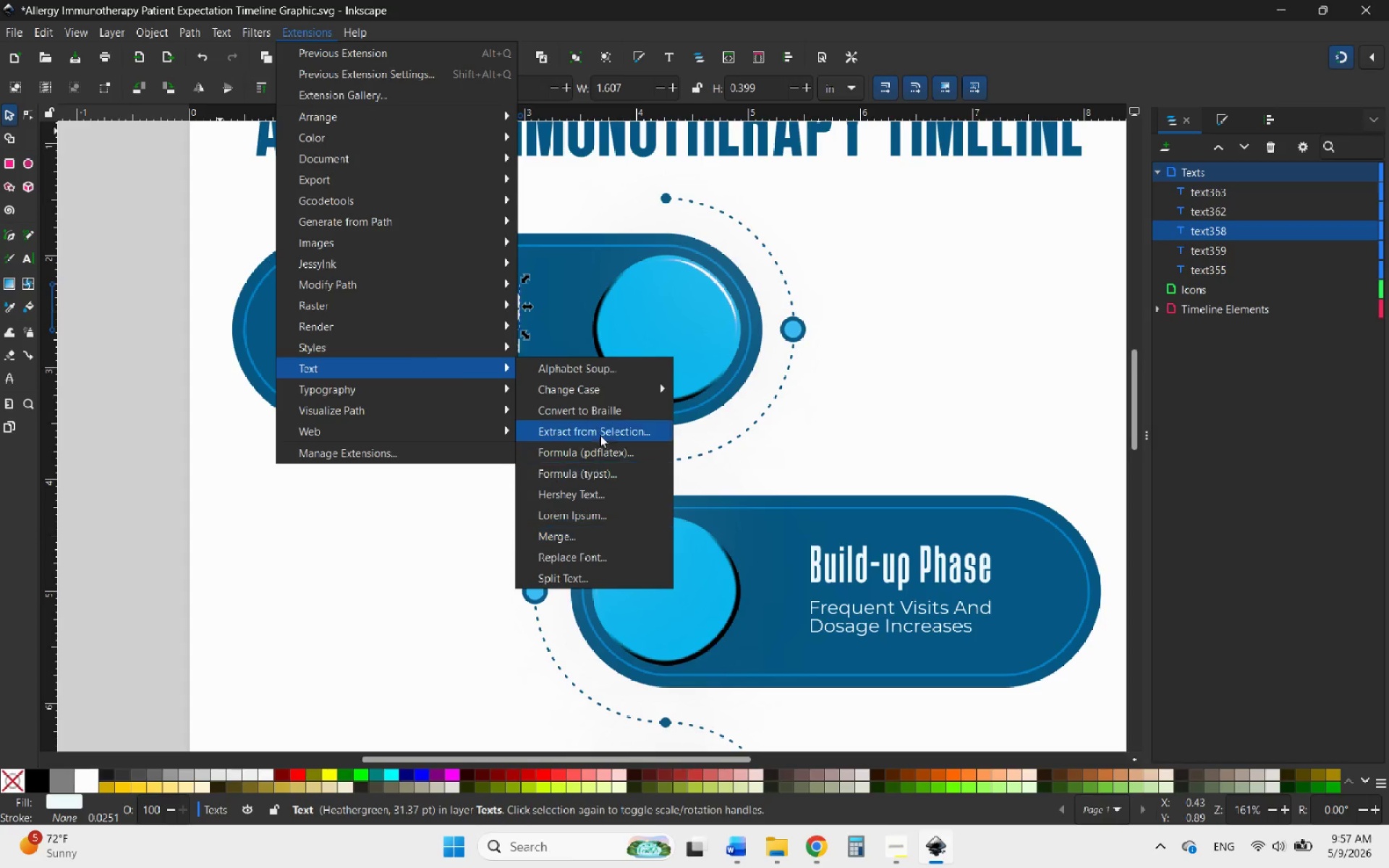 
left_click([613, 395])
 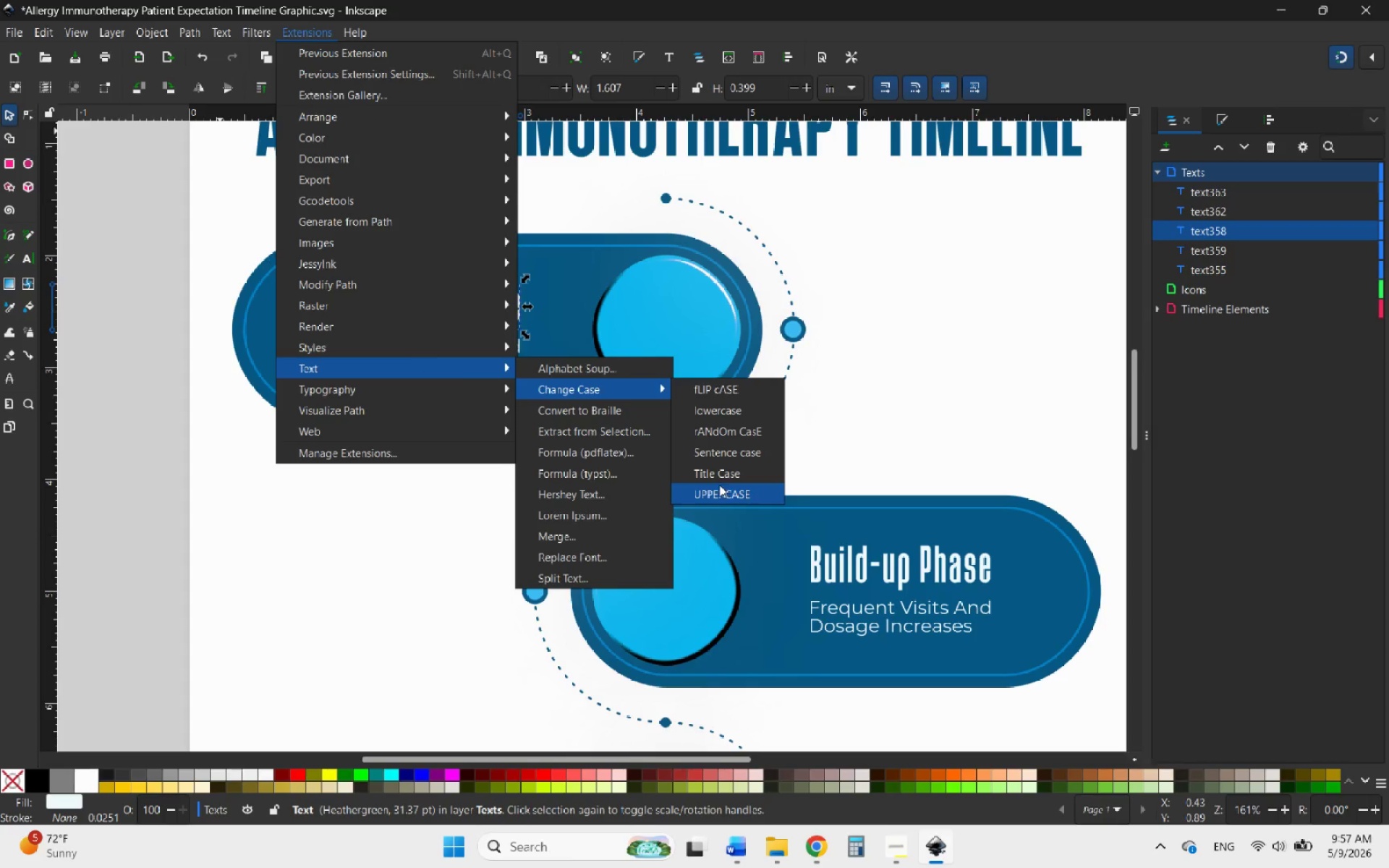 
left_click([713, 487])
 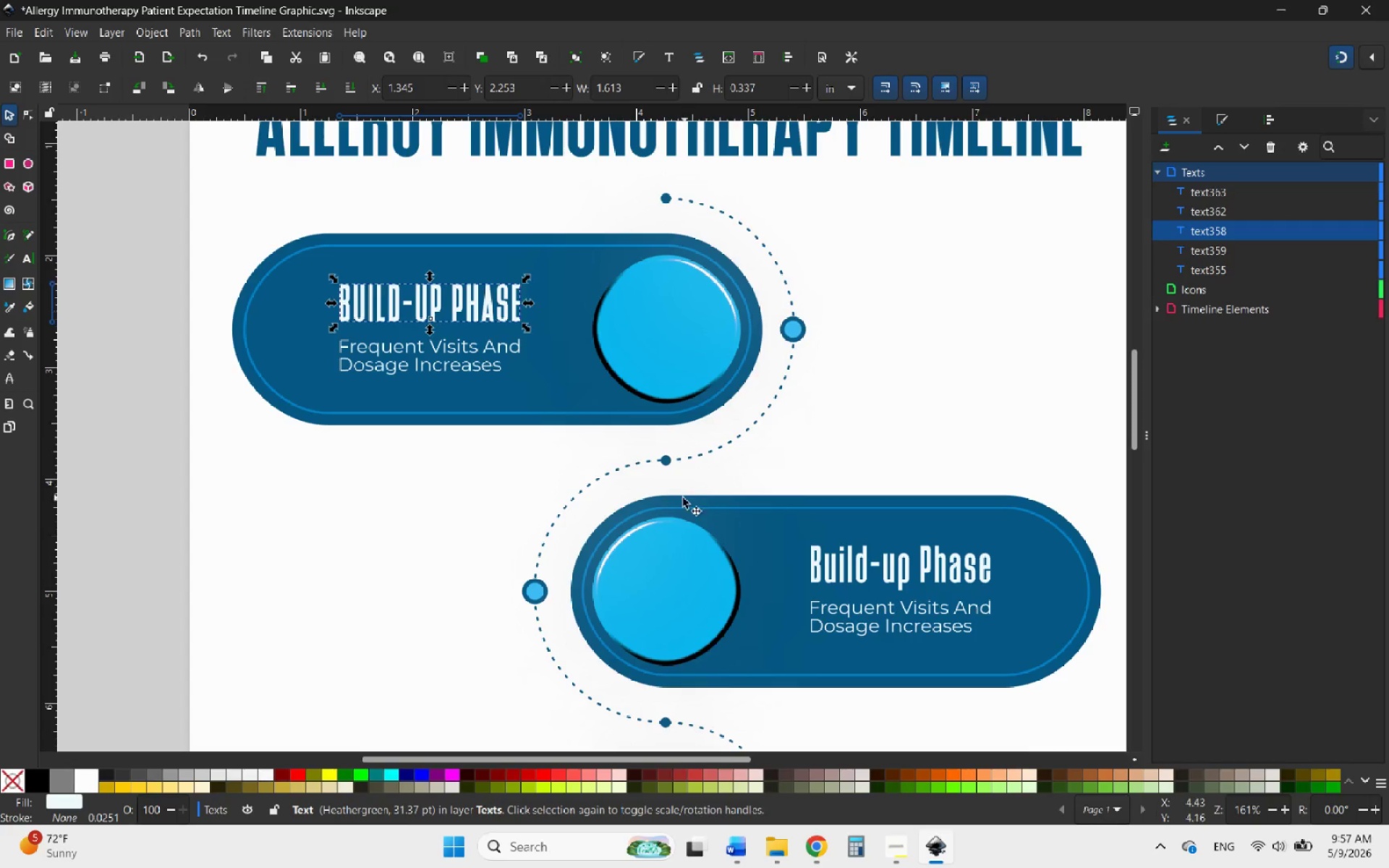 
left_click([831, 575])
 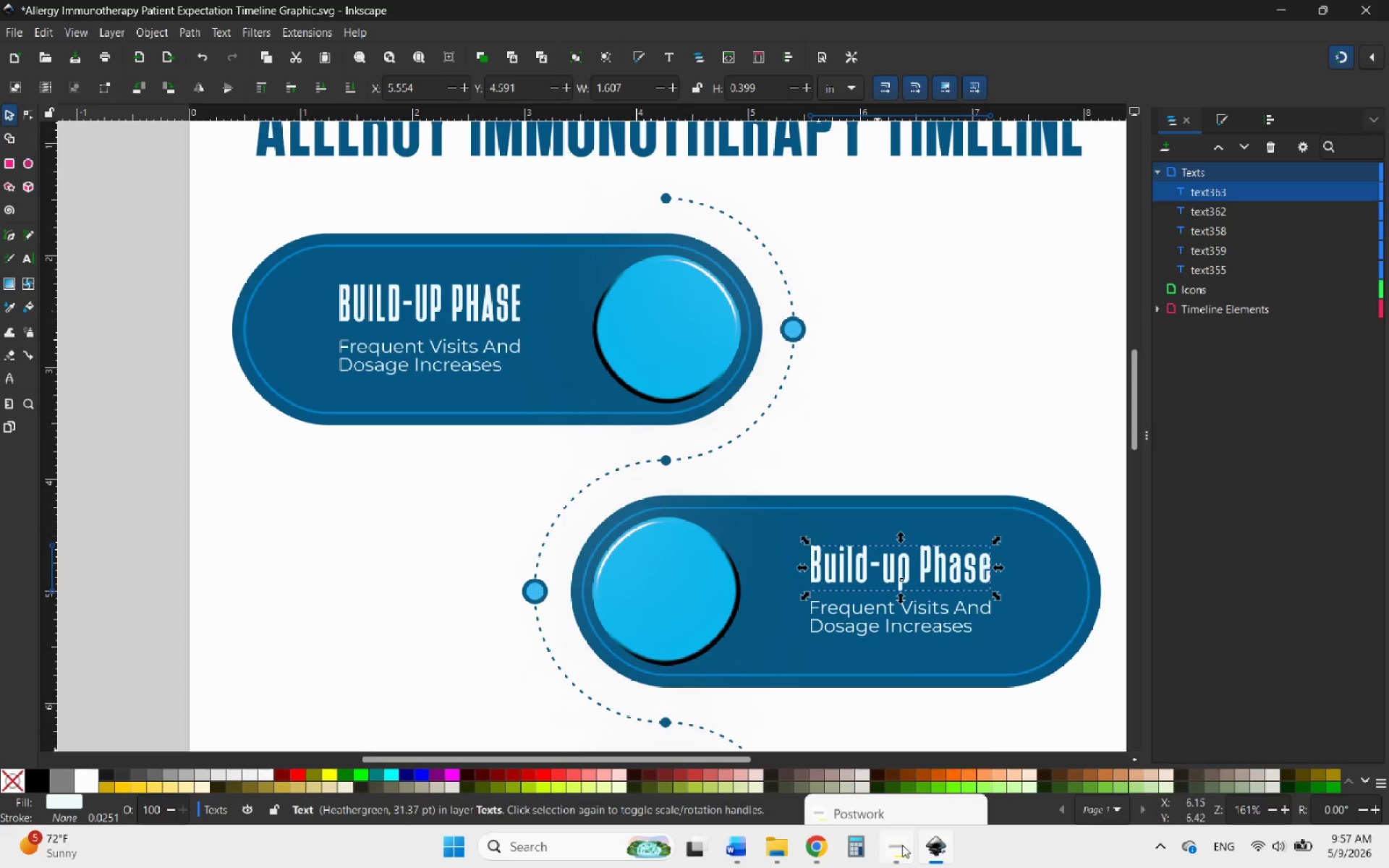 
left_click([902, 845])